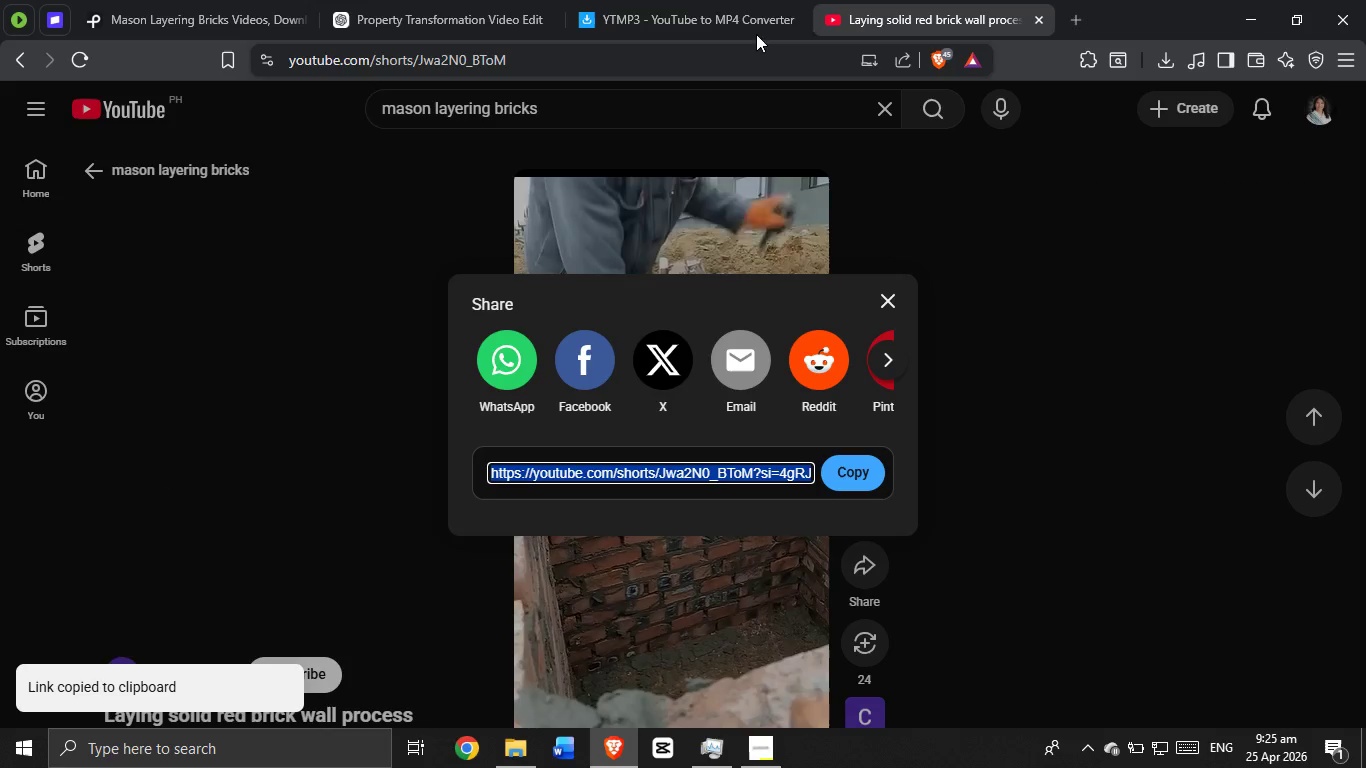 
left_click([747, 17])
 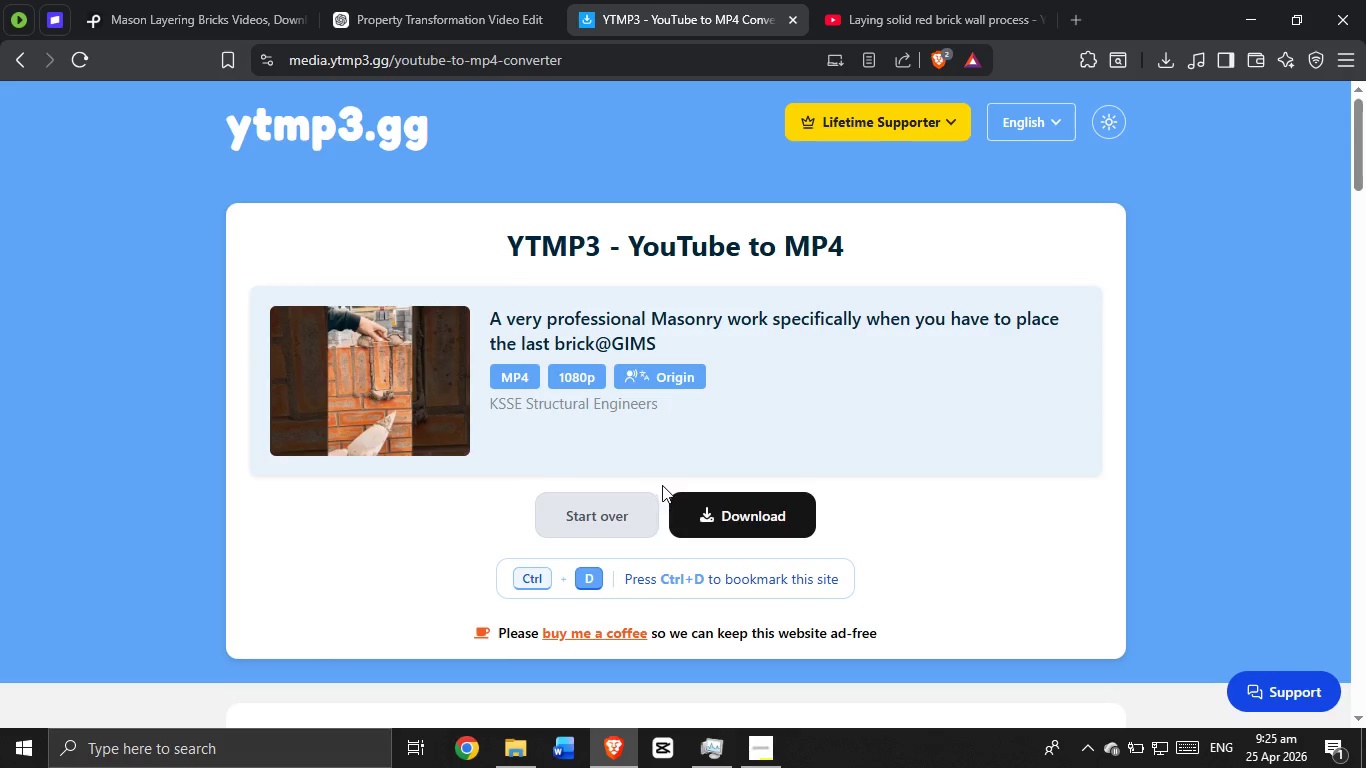 
left_click([701, 501])
 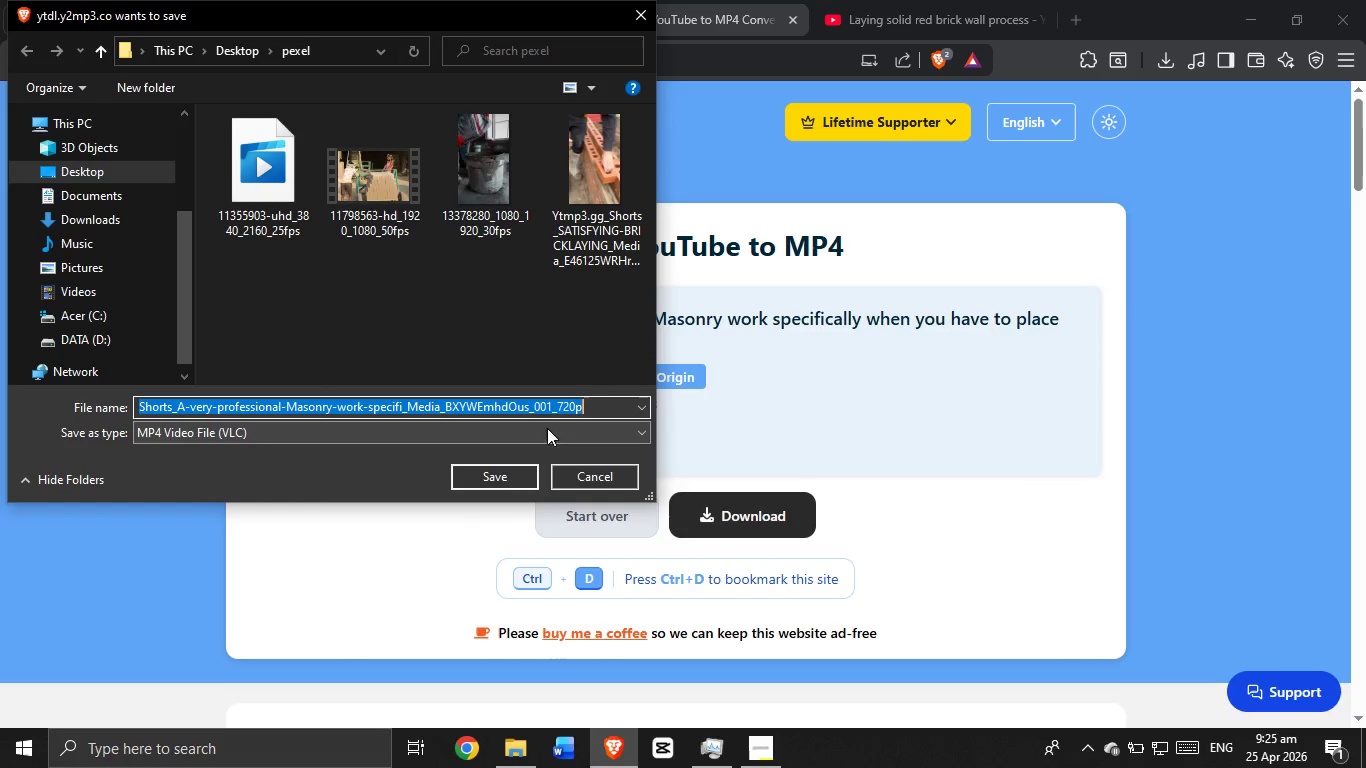 
key(Control+V)
 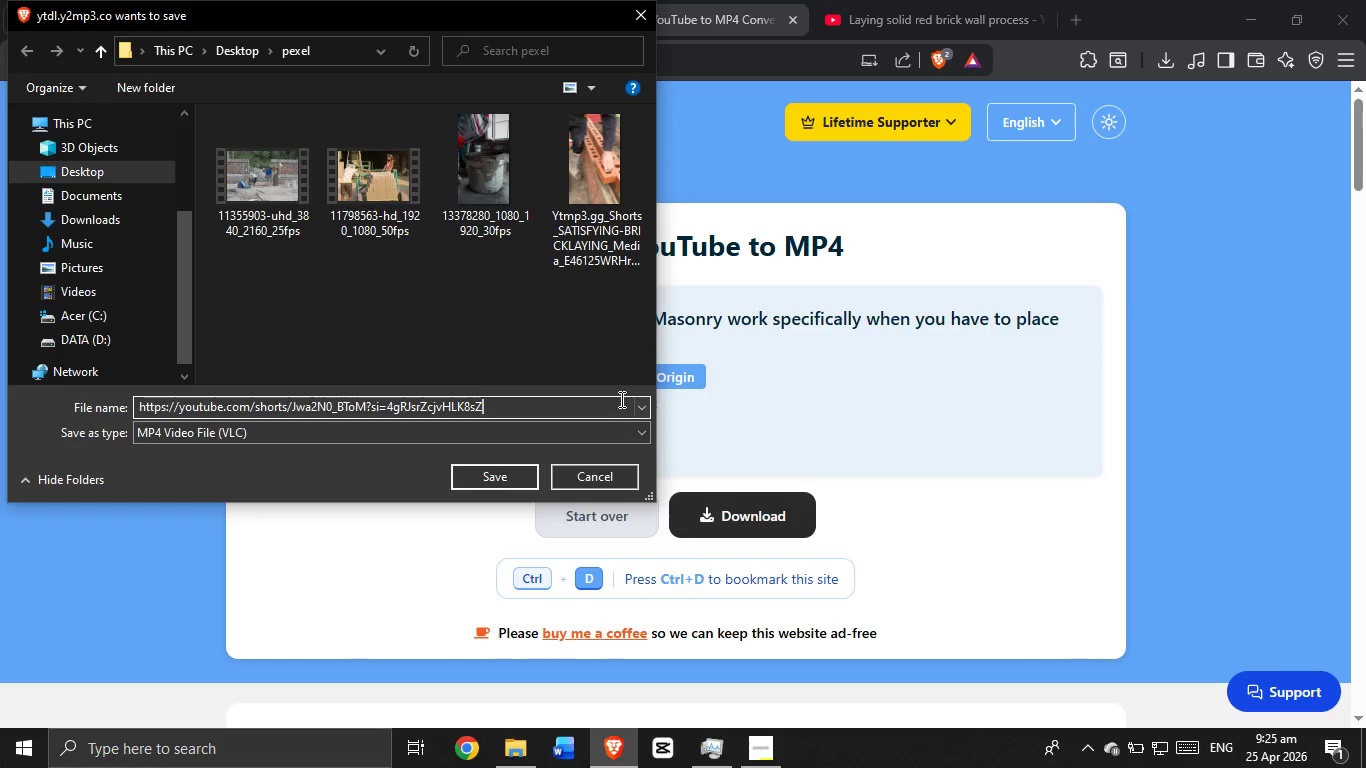 
key(Enter)
 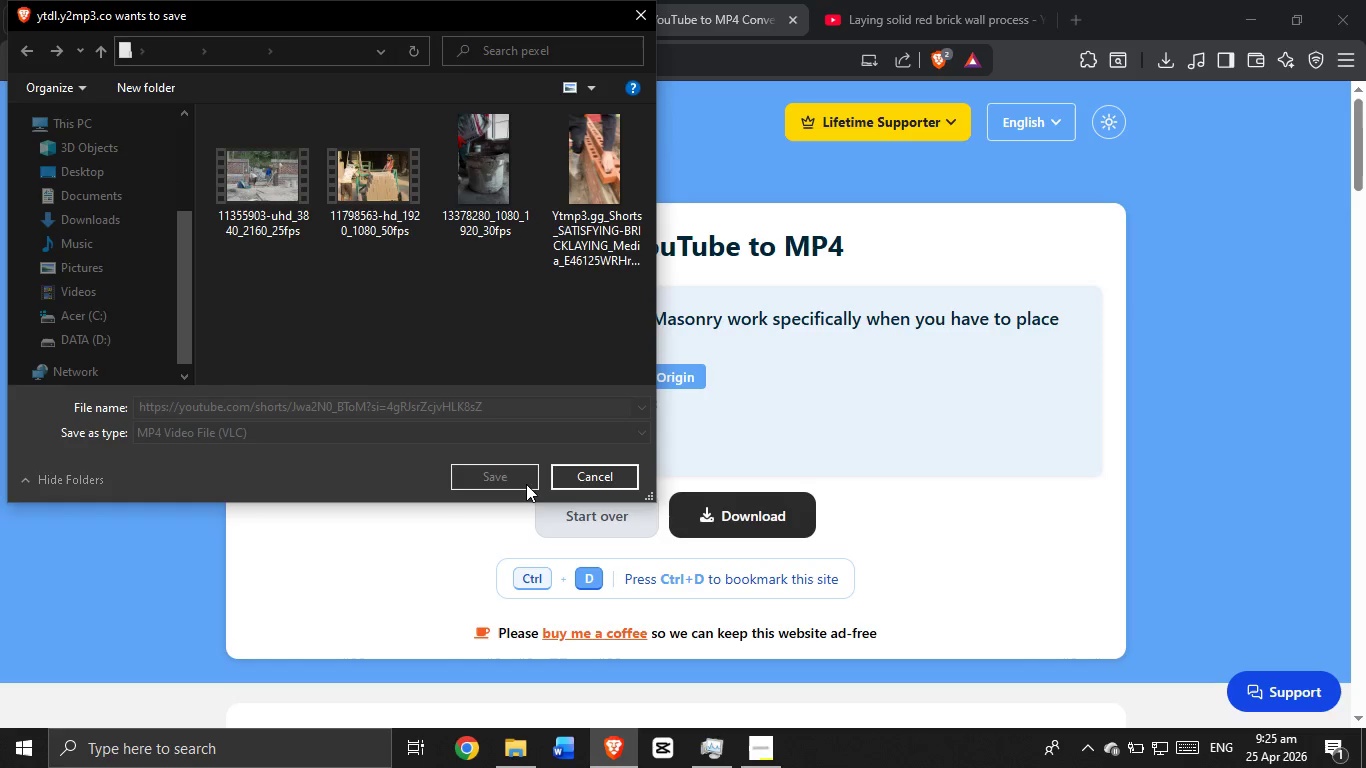 
left_click([521, 486])
 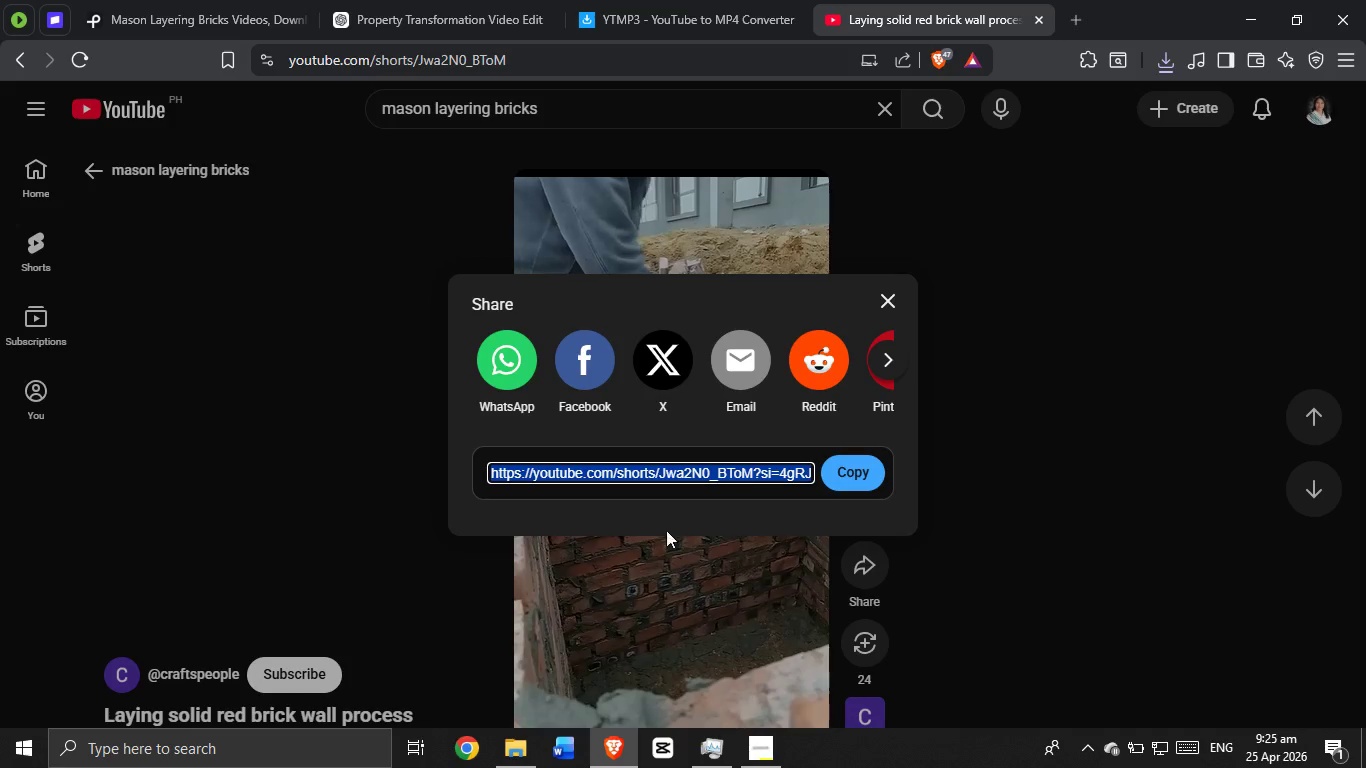 
left_click([894, 306])
 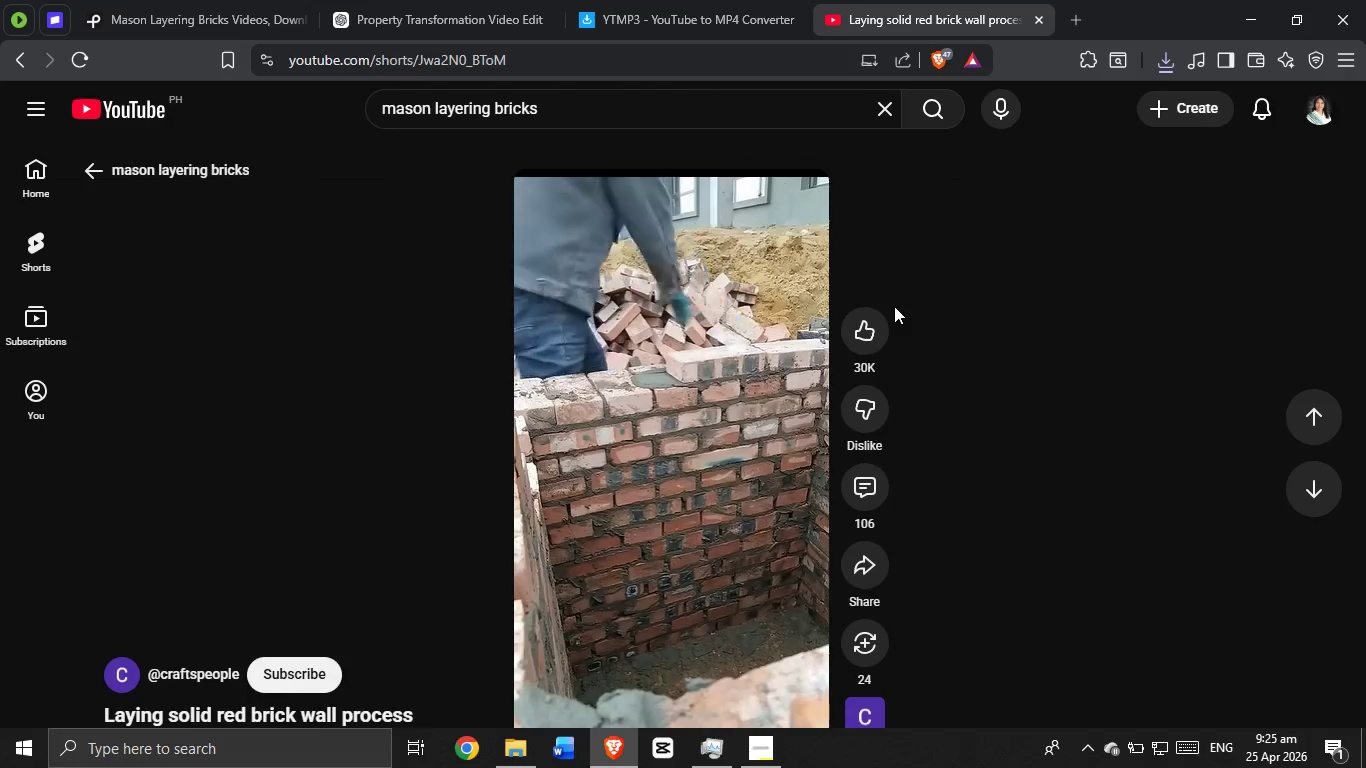 
scroll: coordinate [894, 308], scroll_direction: down, amount: 7.0
 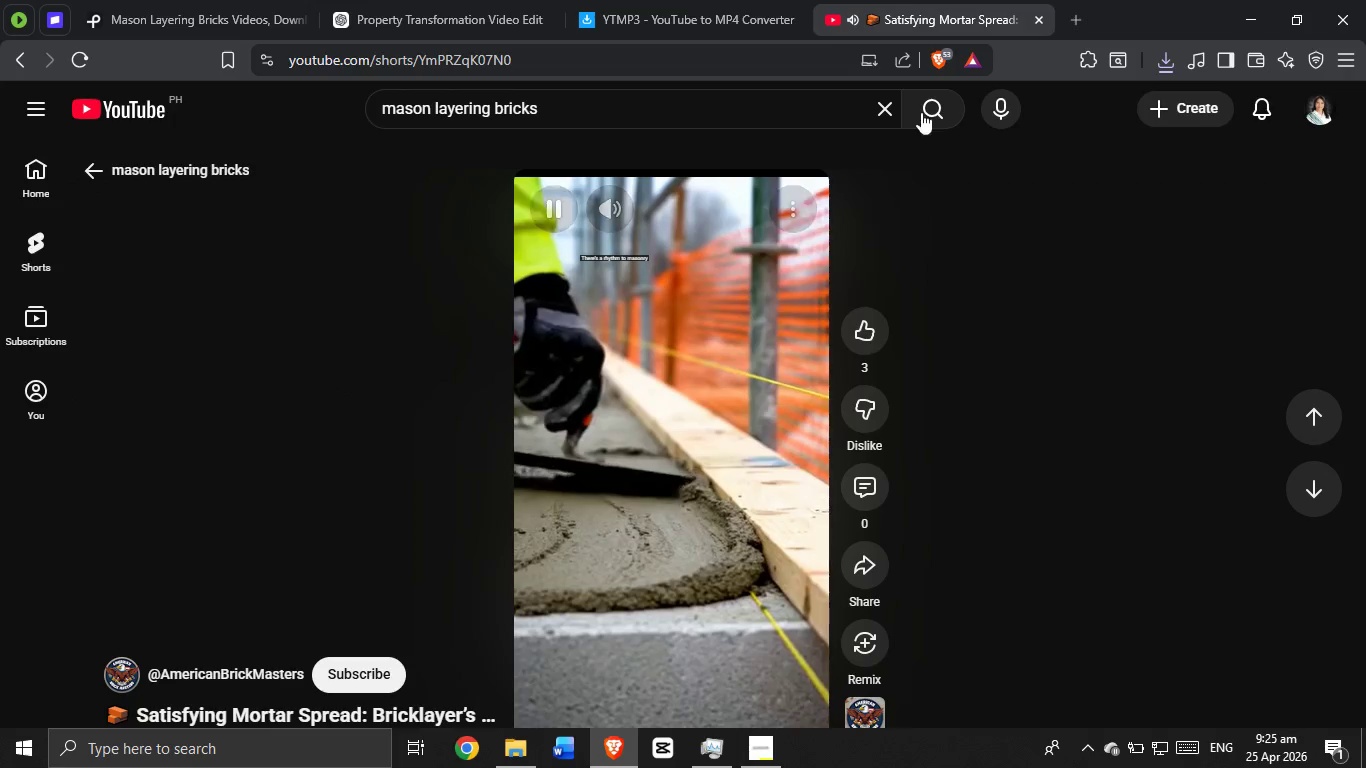 
left_click([435, 0])
 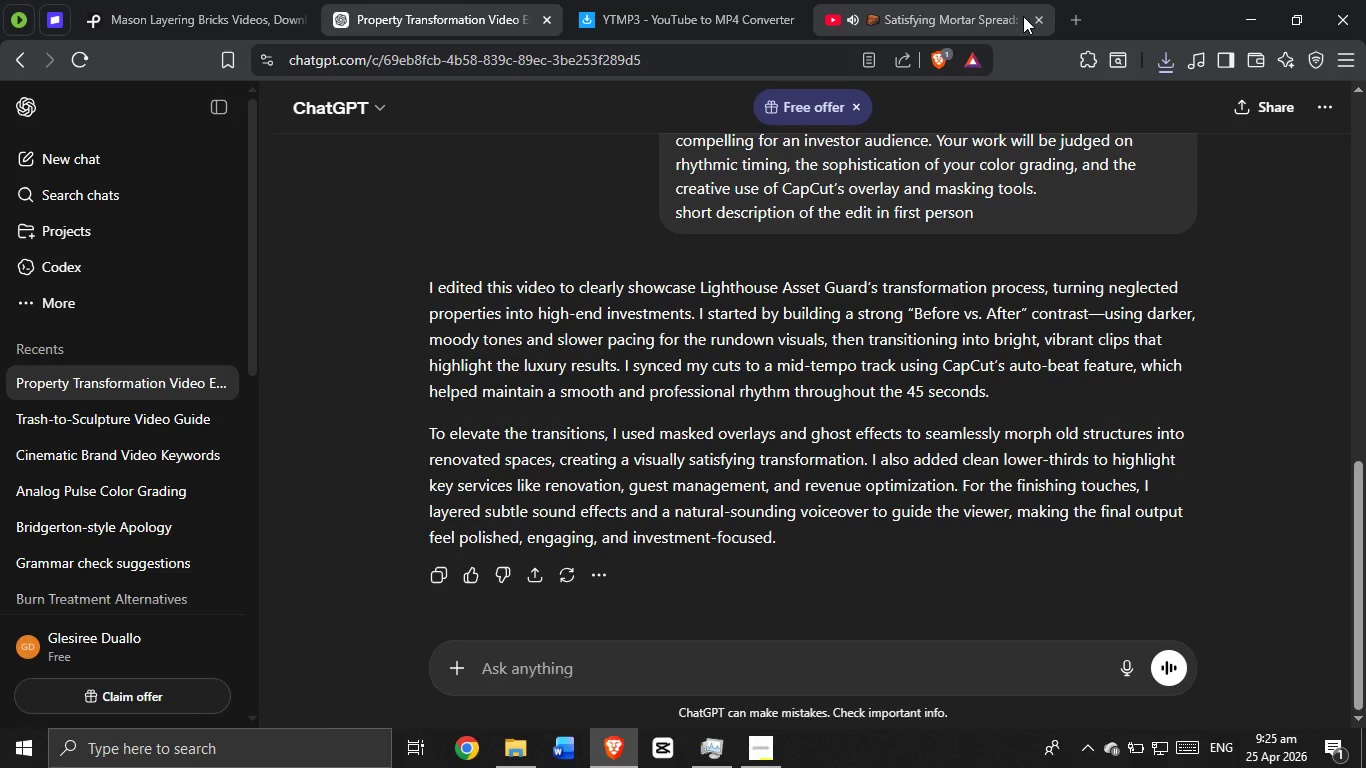 
left_click([1040, 19])
 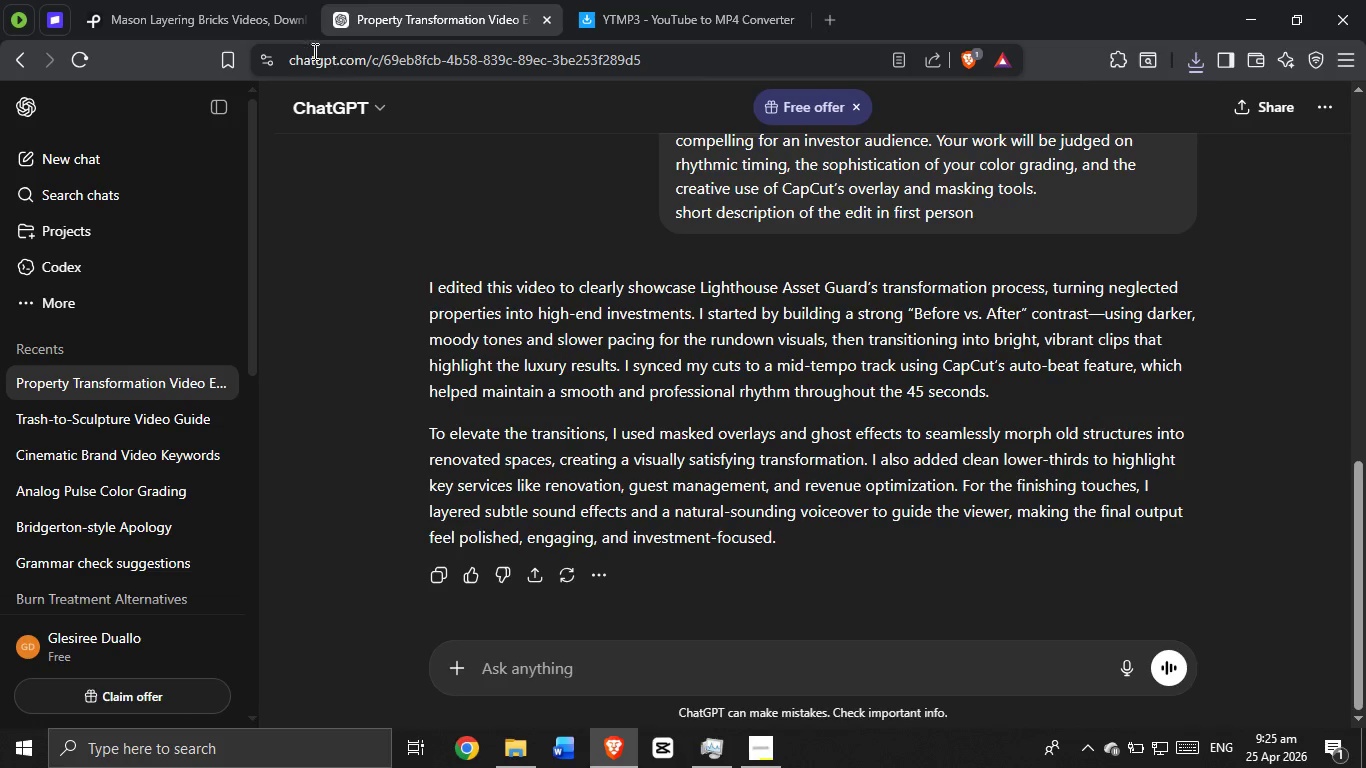 
left_click([256, 31])
 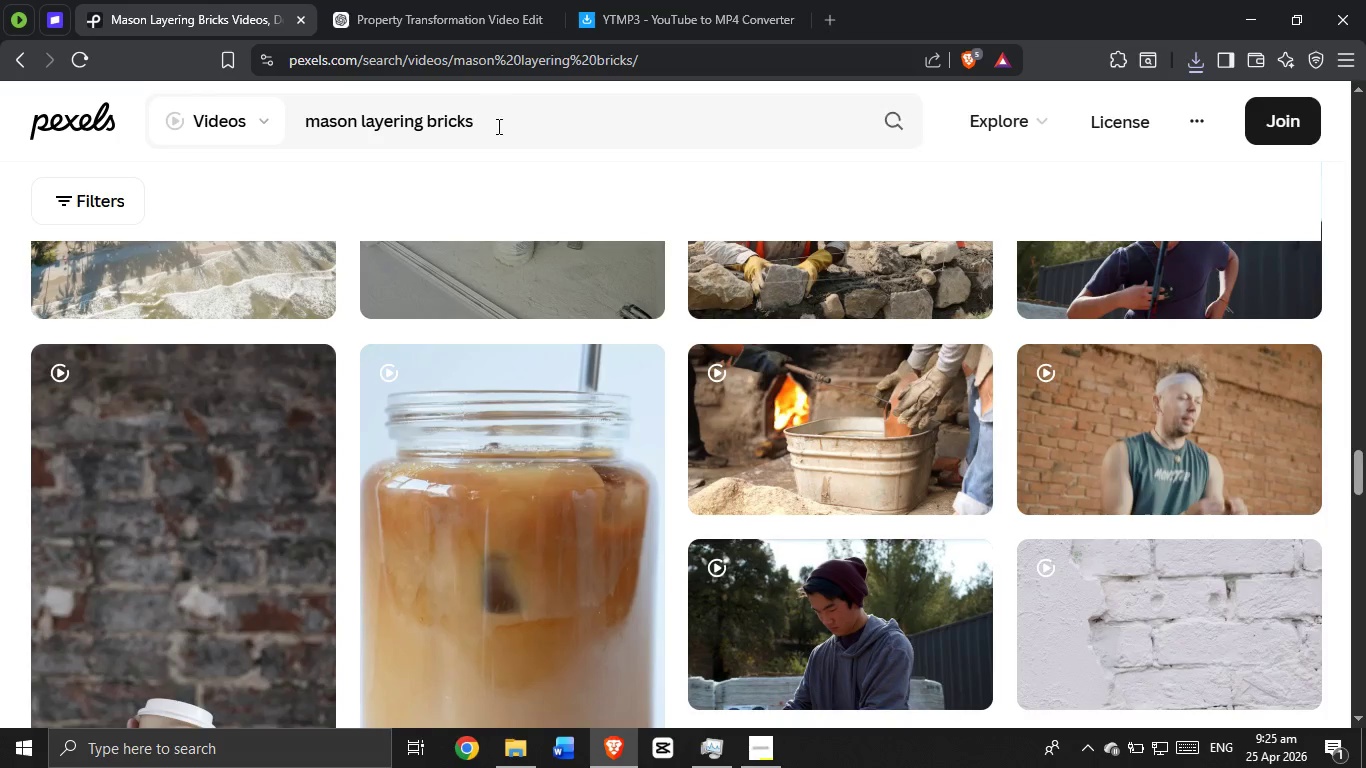 
double_click([500, 130])
 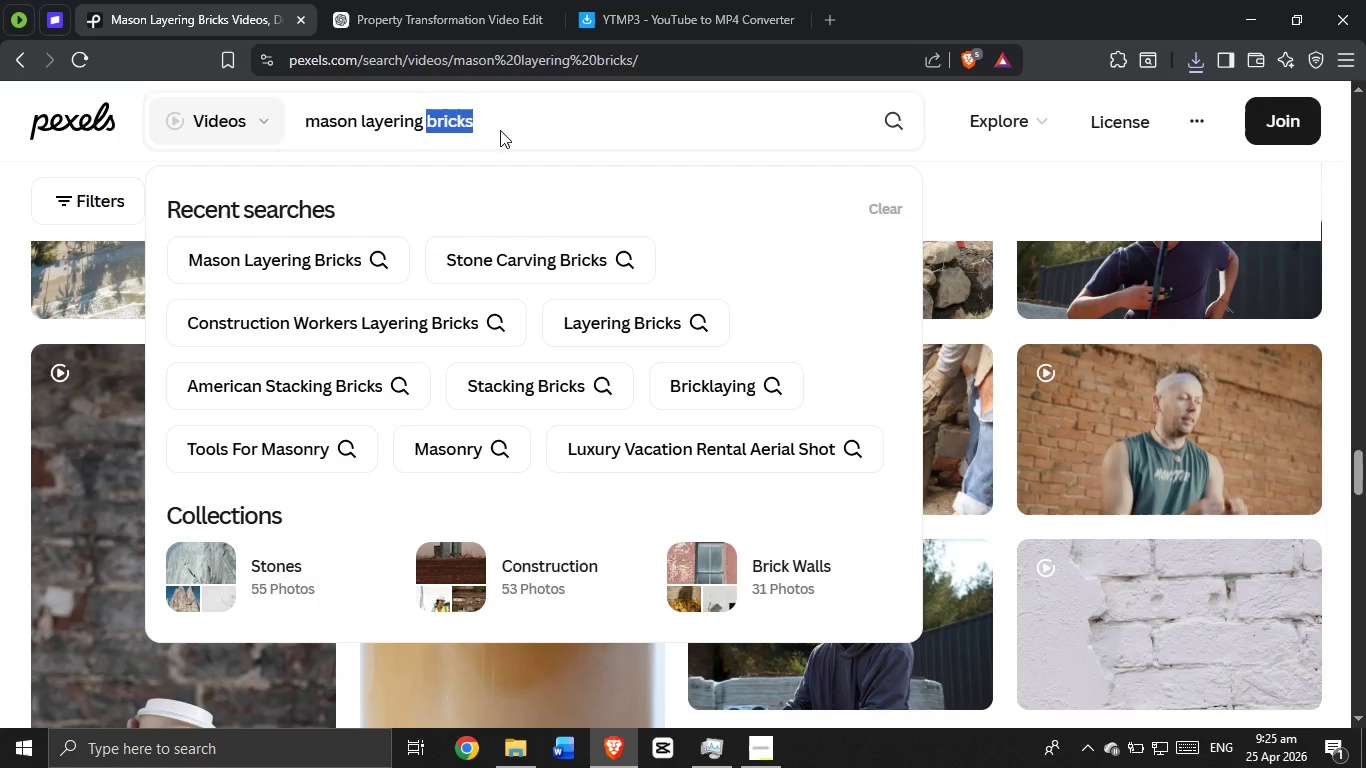 
triple_click([500, 130])
 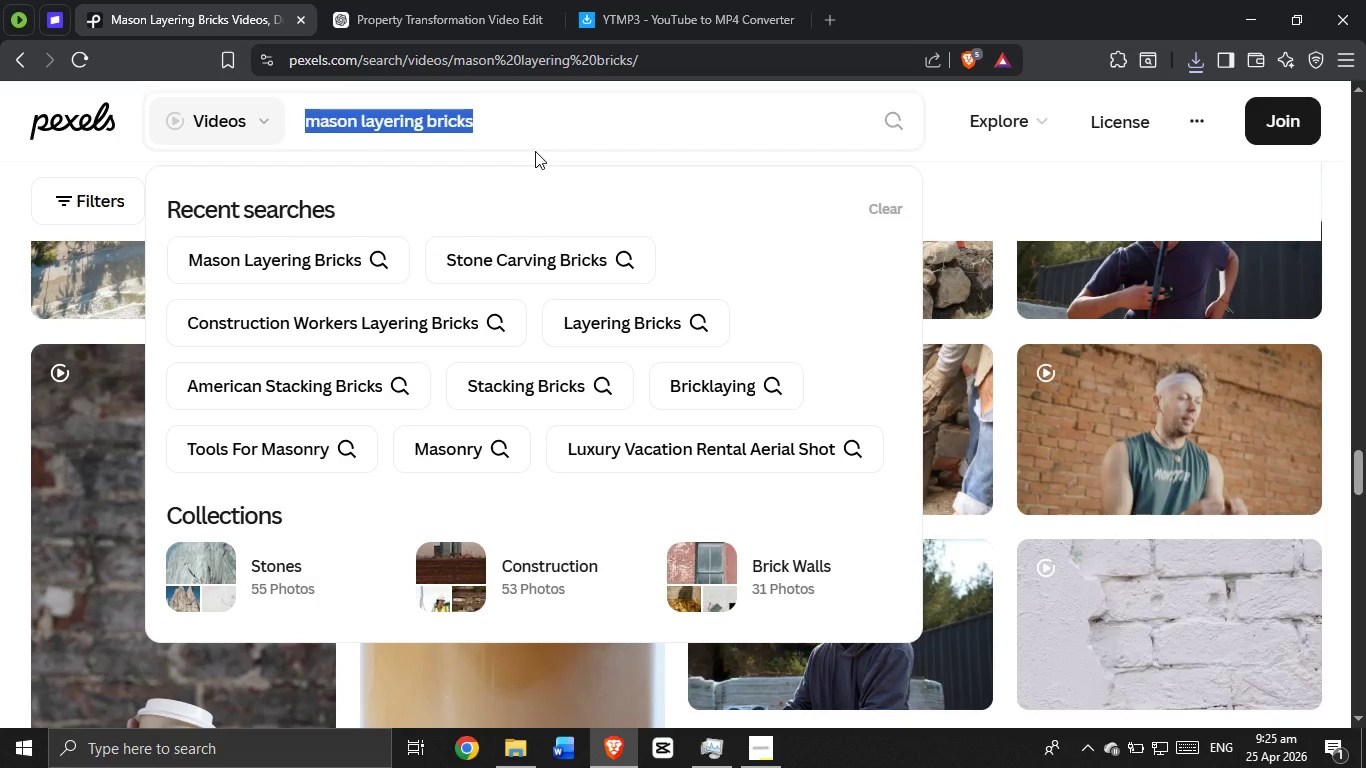 
key(Backspace)
type(layering solid red brick)
 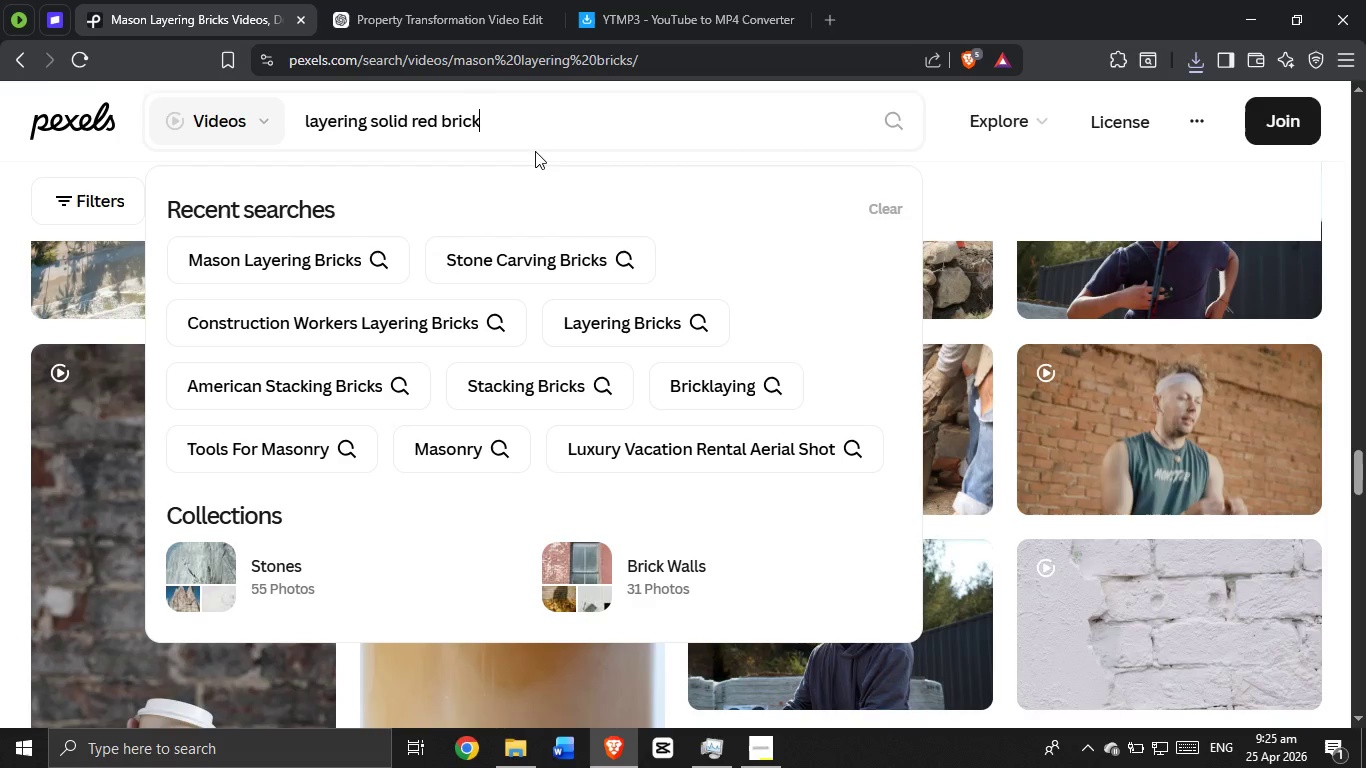 
key(Enter)
 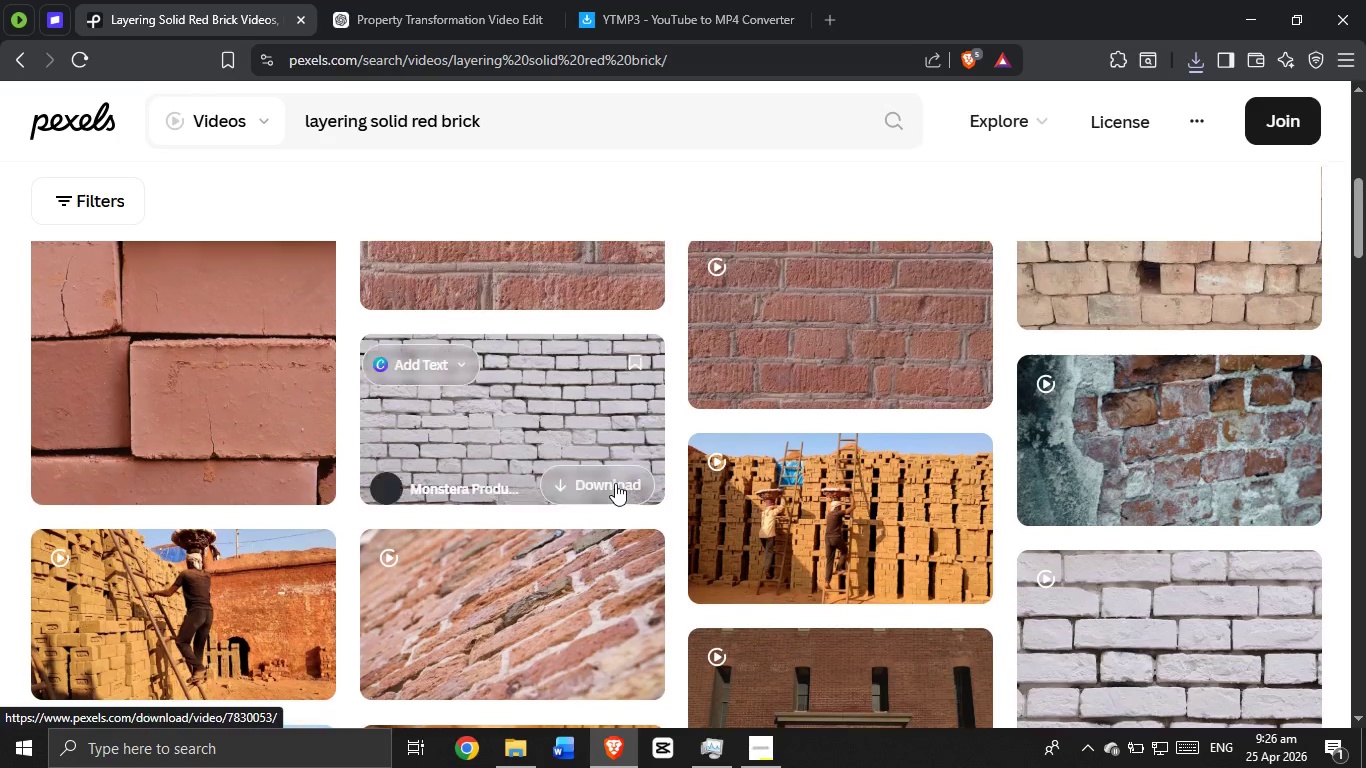 
wait(18.67)
 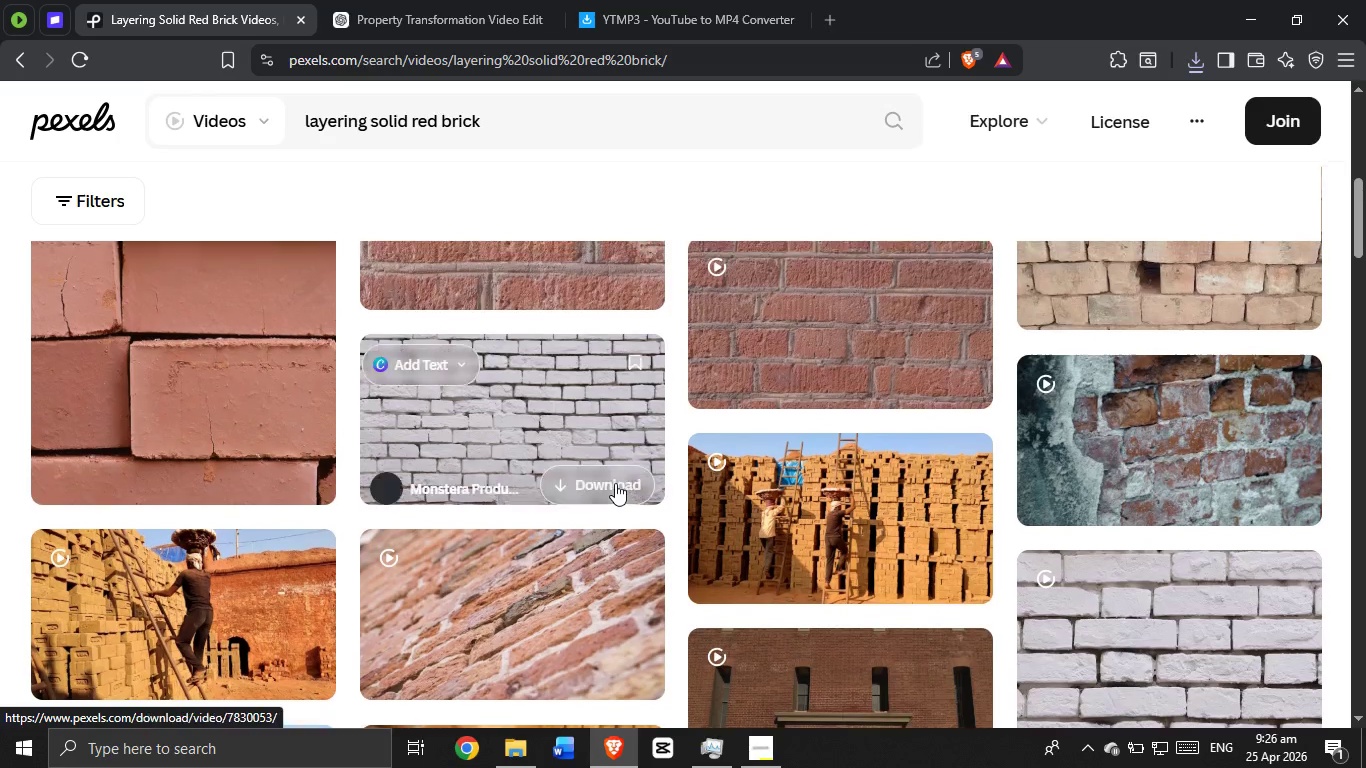 
left_click([177, 449])
 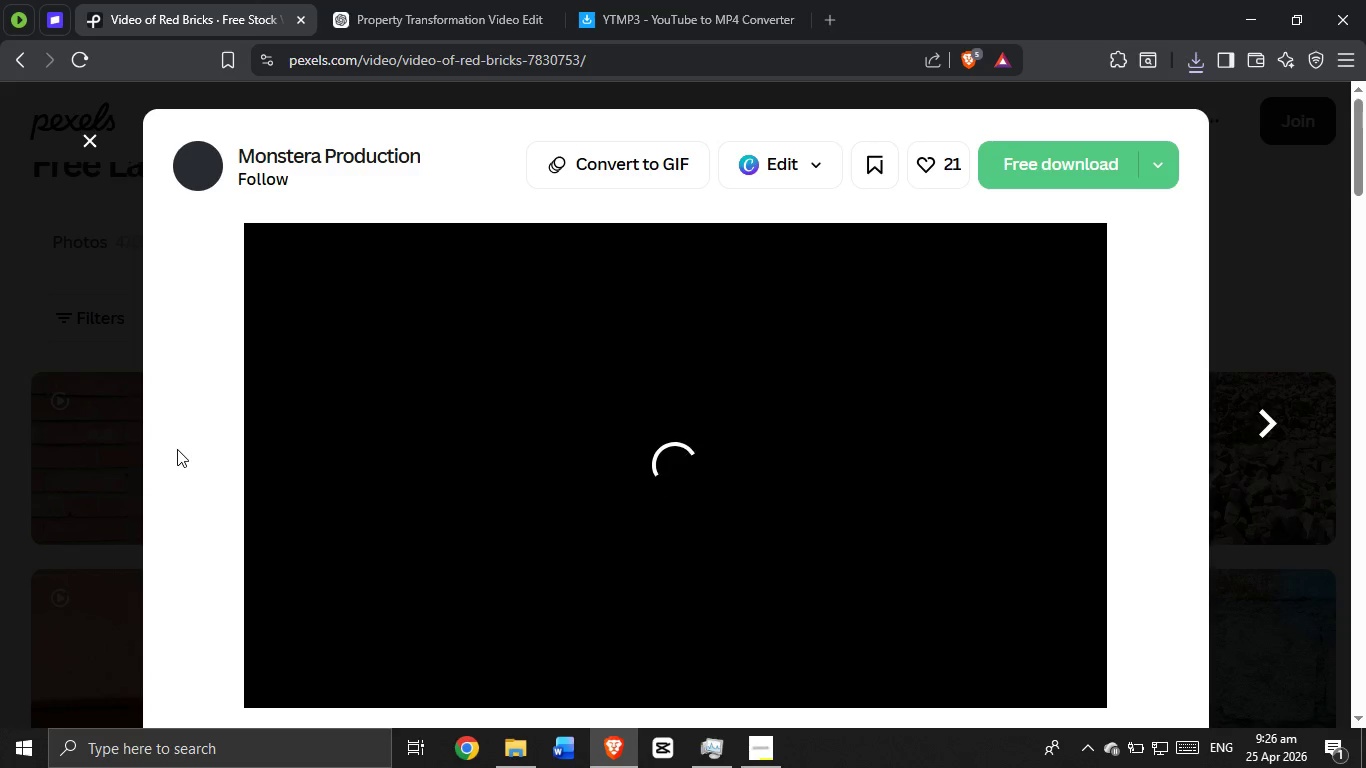 
scroll: coordinate [496, 511], scroll_direction: down, amount: 33.0
 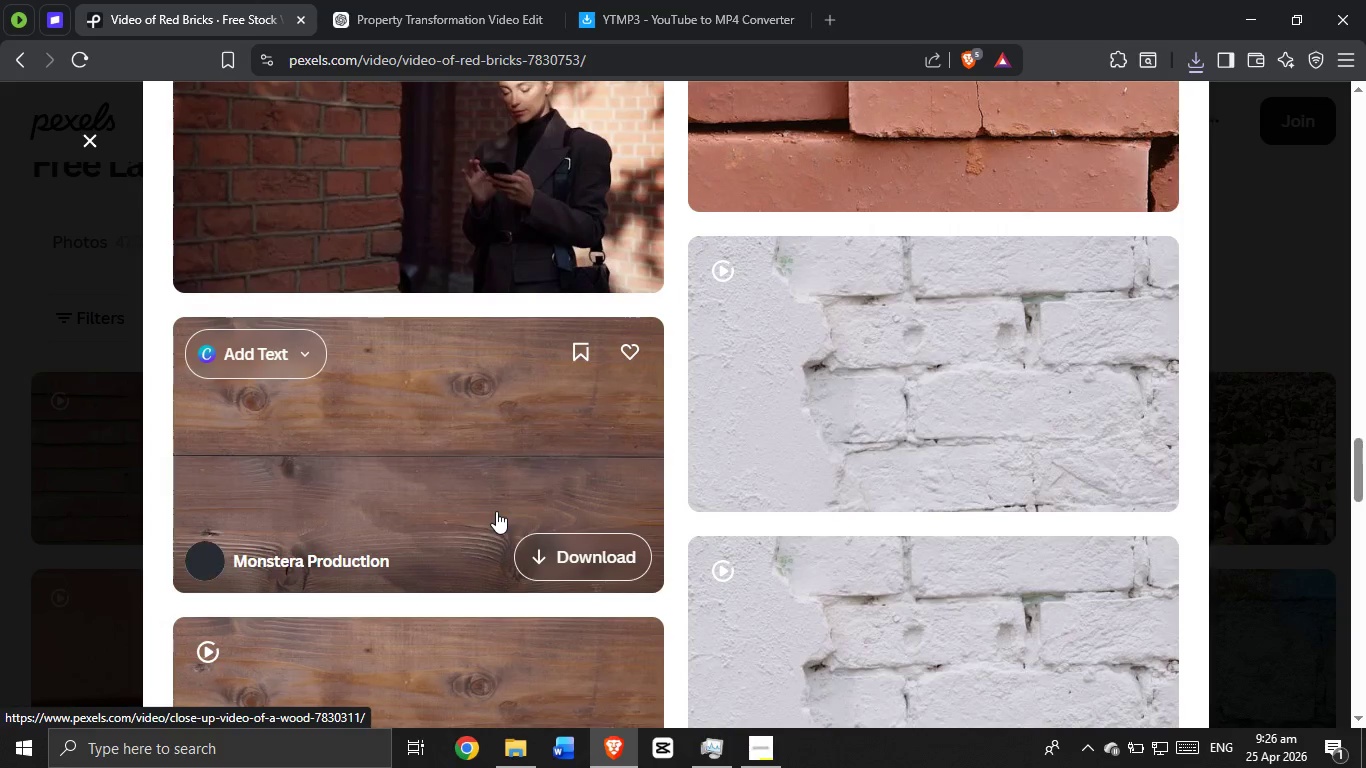 
scroll: coordinate [738, 382], scroll_direction: up, amount: 34.0
 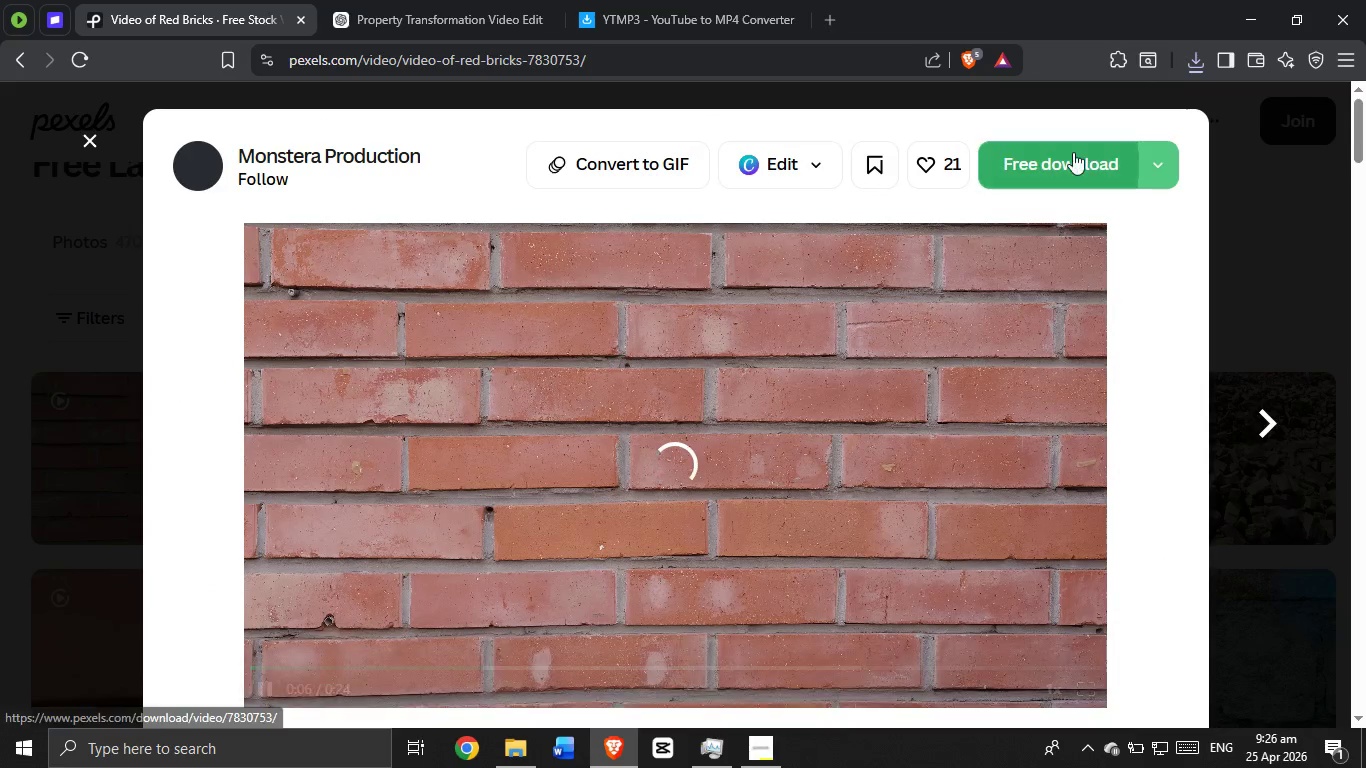 
left_click([1073, 152])
 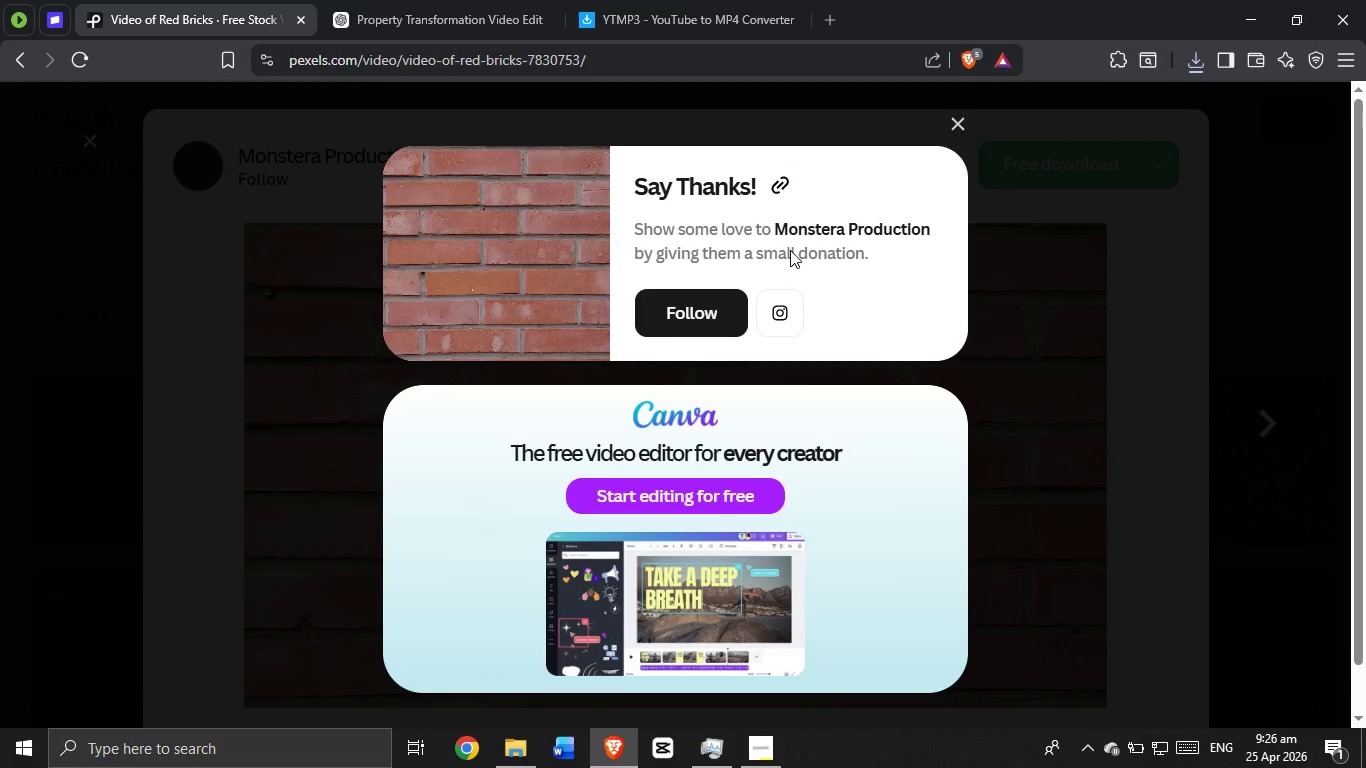 
wait(8.19)
 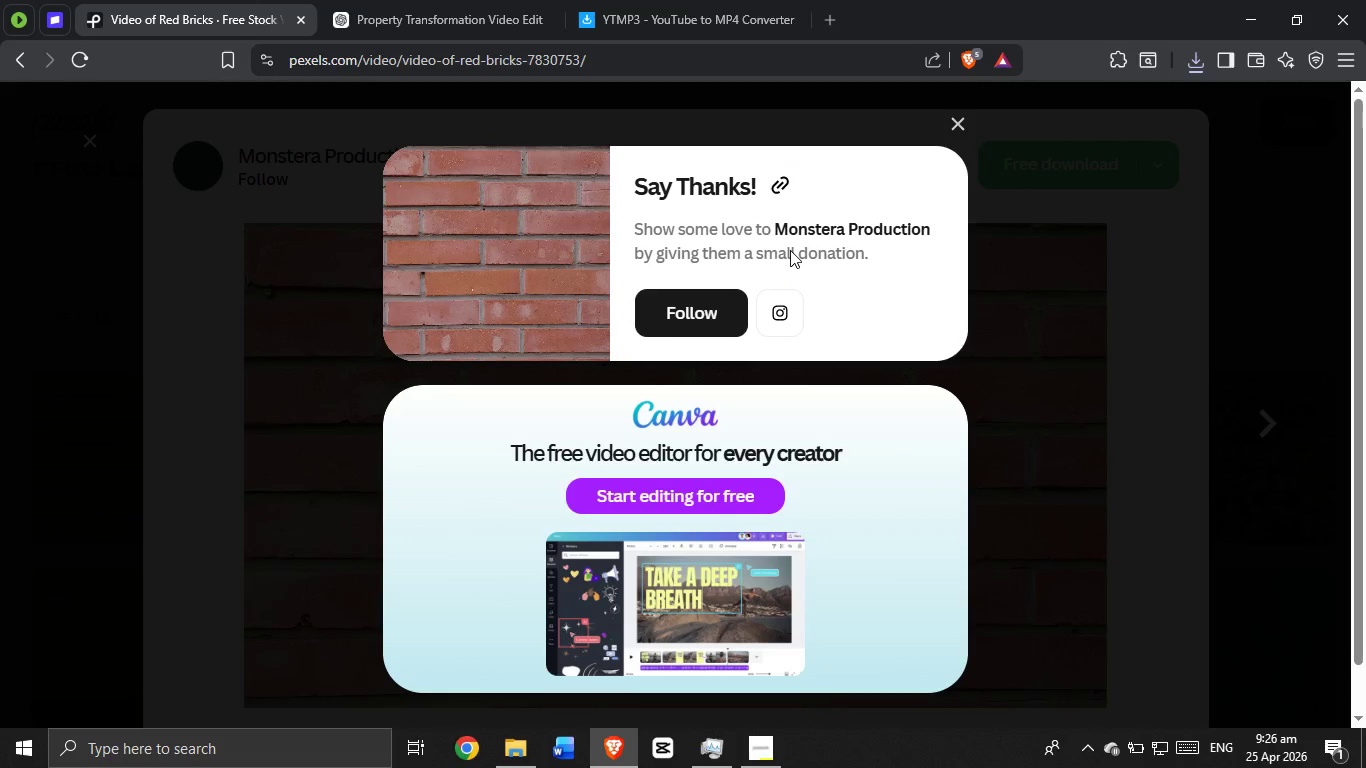 
left_click([493, 483])
 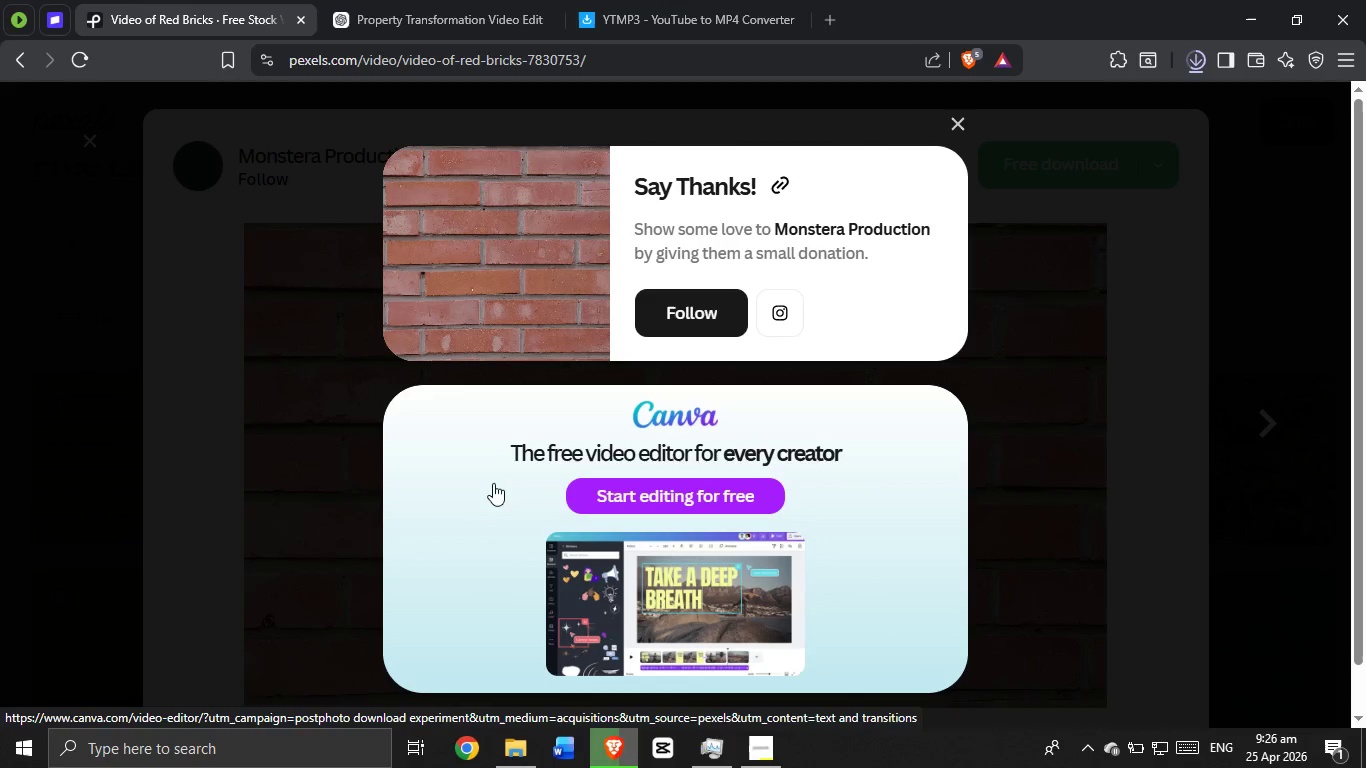 
left_click([961, 126])
 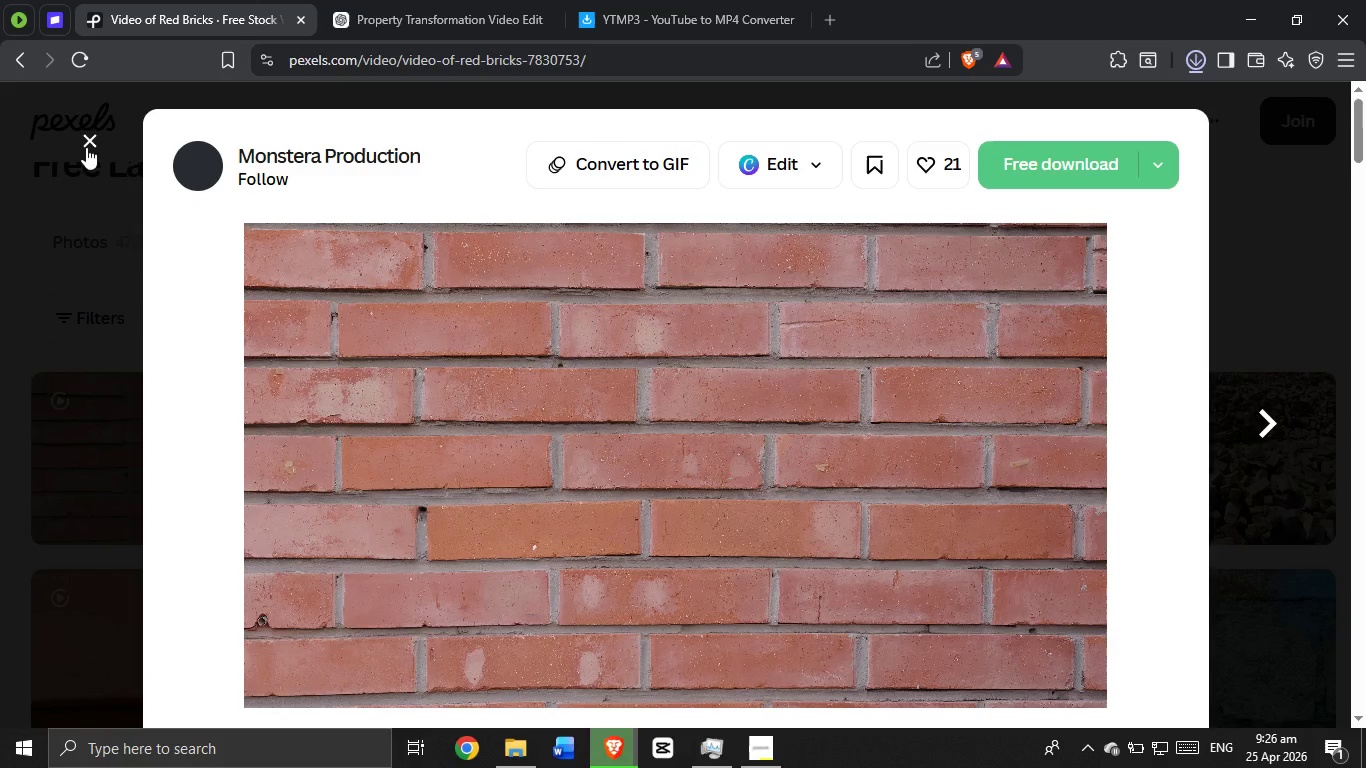 
left_click([97, 143])
 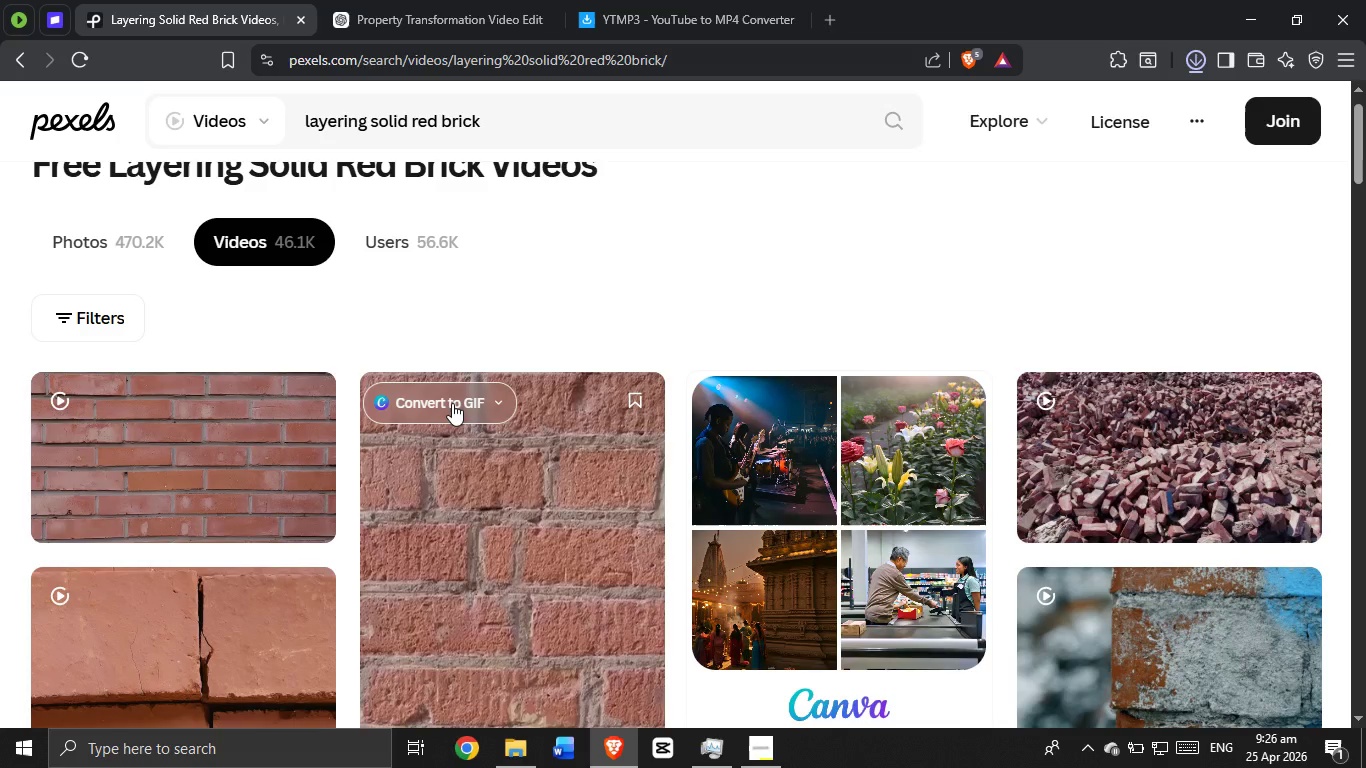 
scroll: coordinate [574, 624], scroll_direction: down, amount: 32.0
 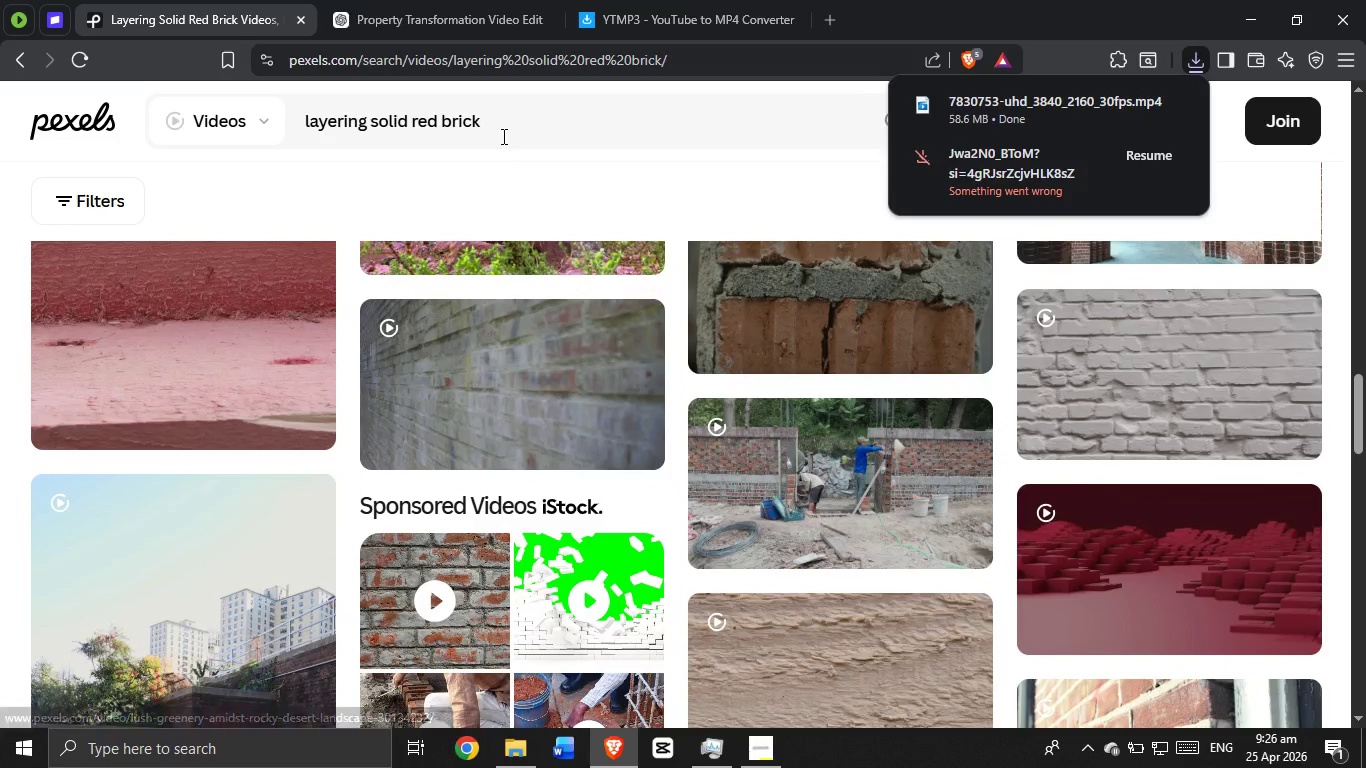 
double_click([502, 134])
 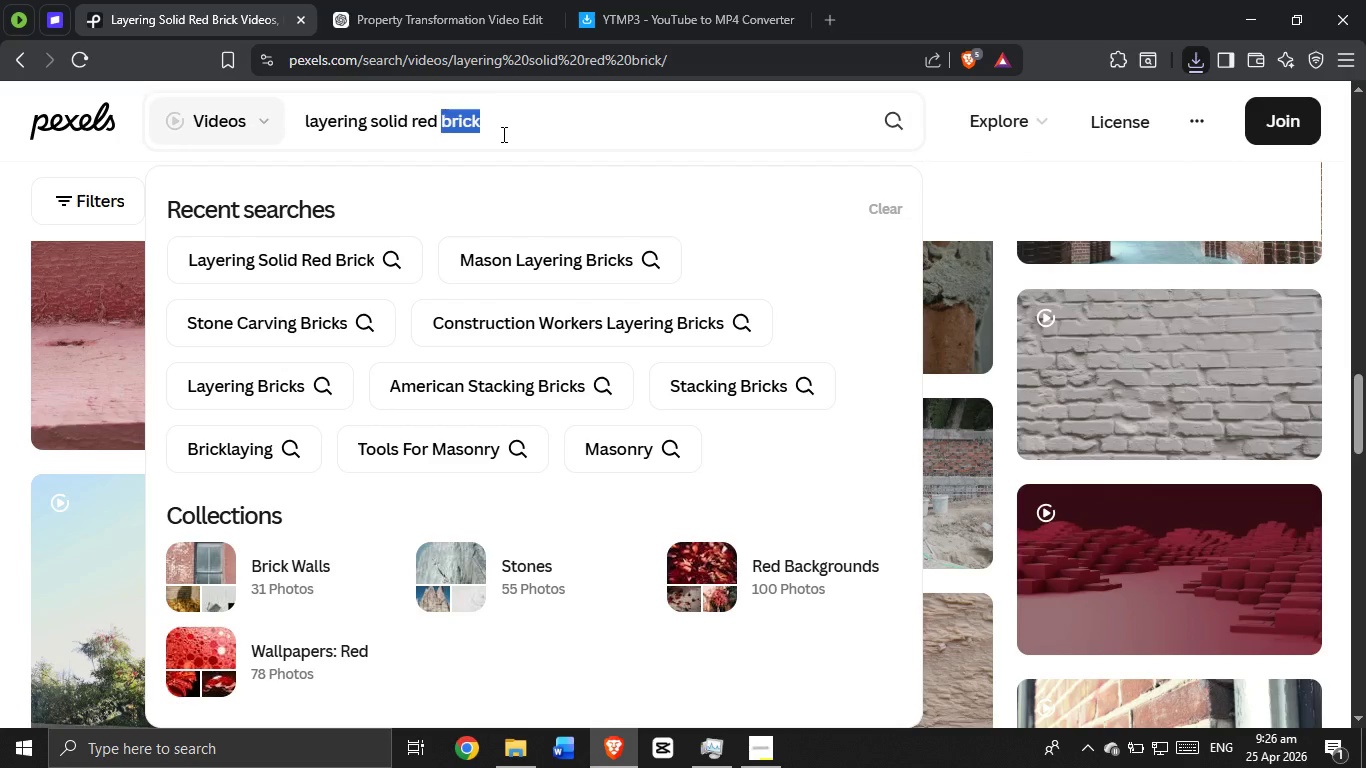 
triple_click([502, 134])
 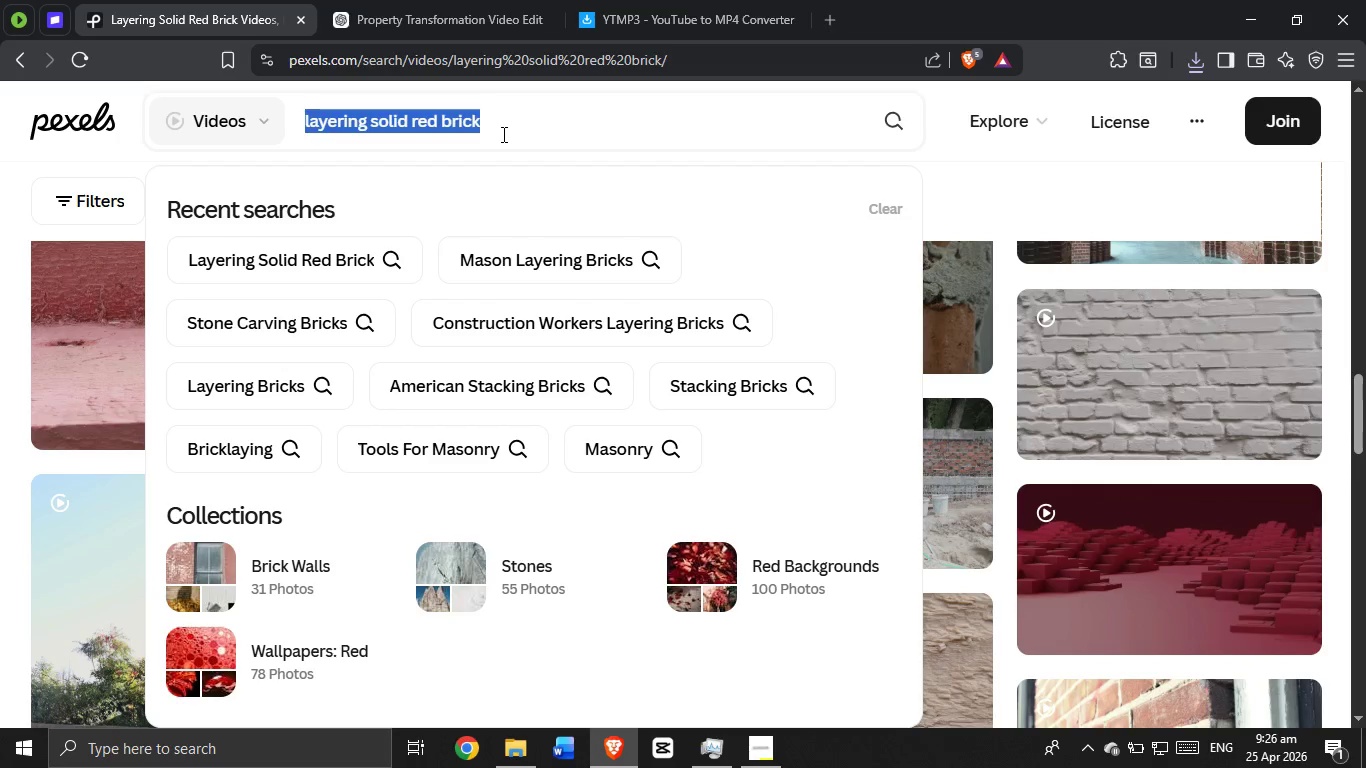 
key(Backspace)
type(mixing cement)
 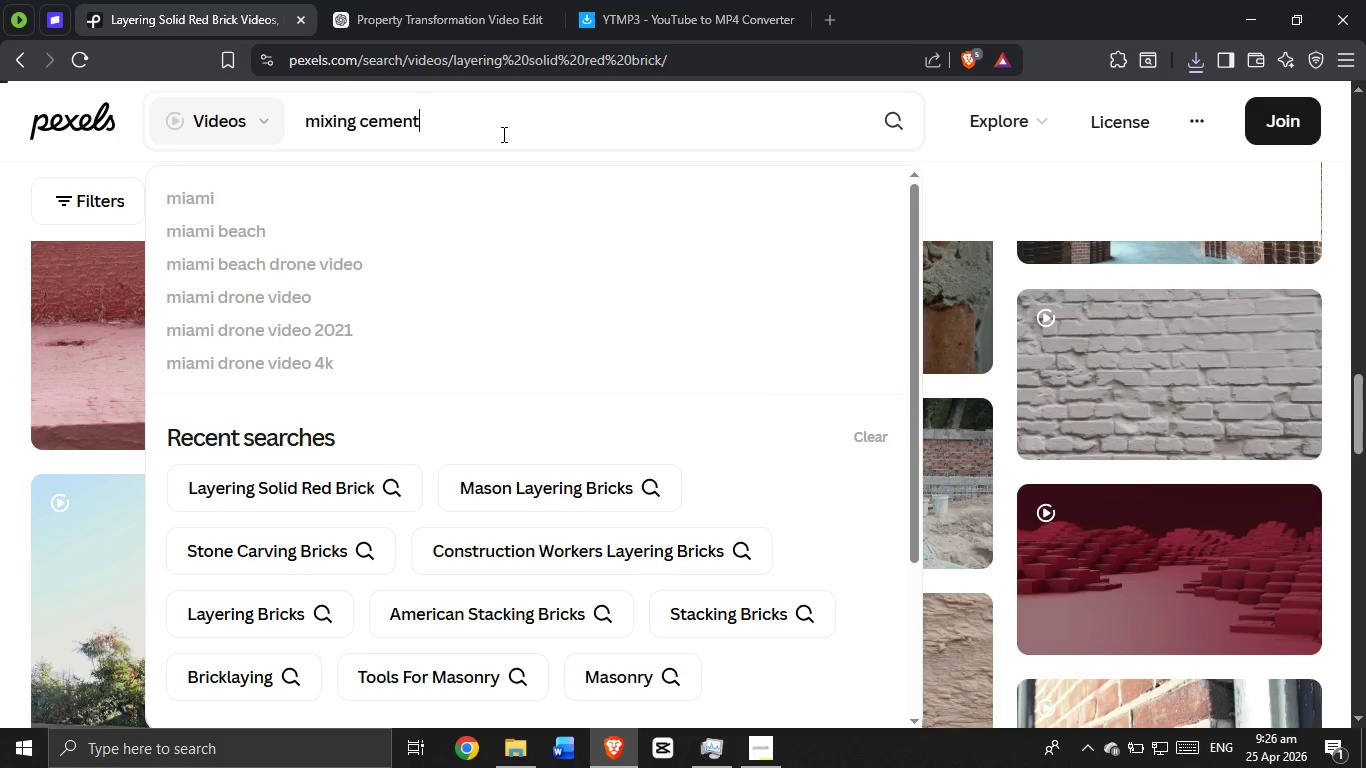 
key(Enter)
 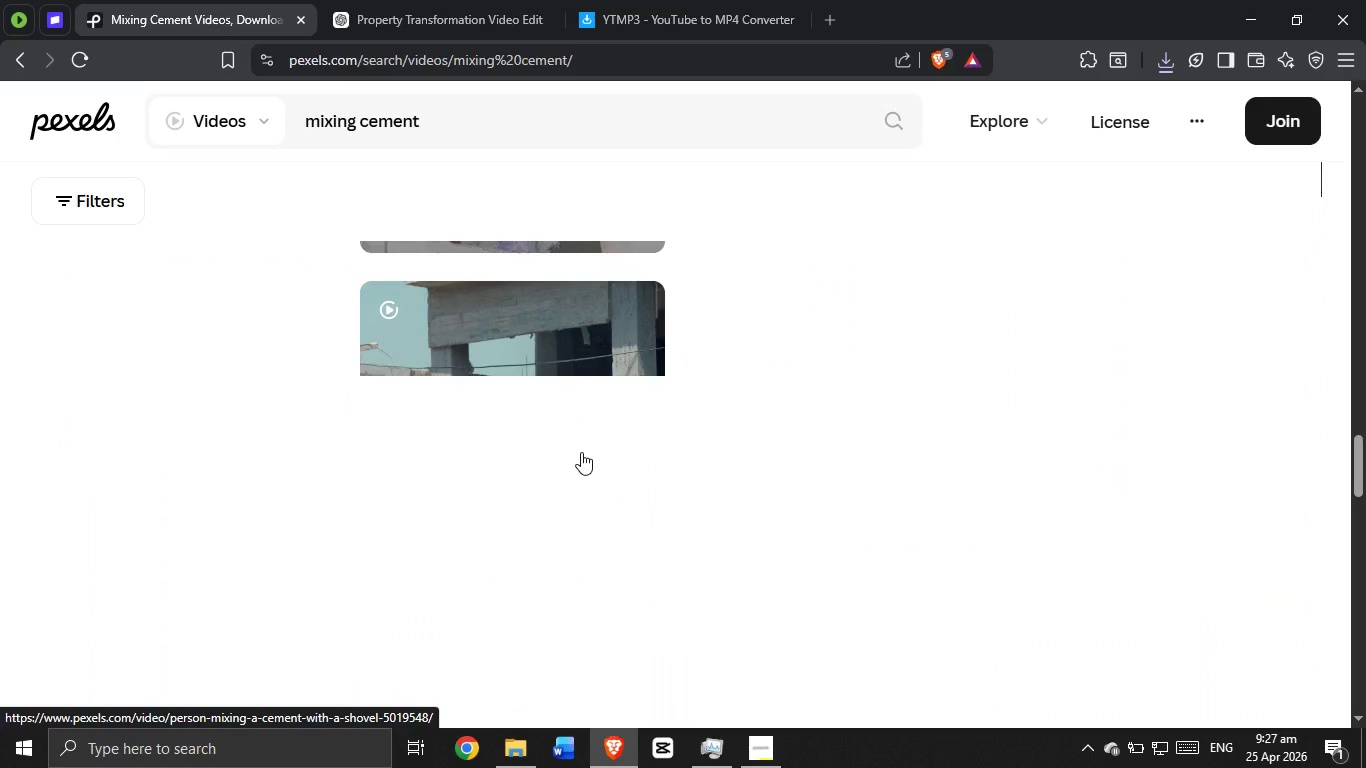 
wait(21.97)
 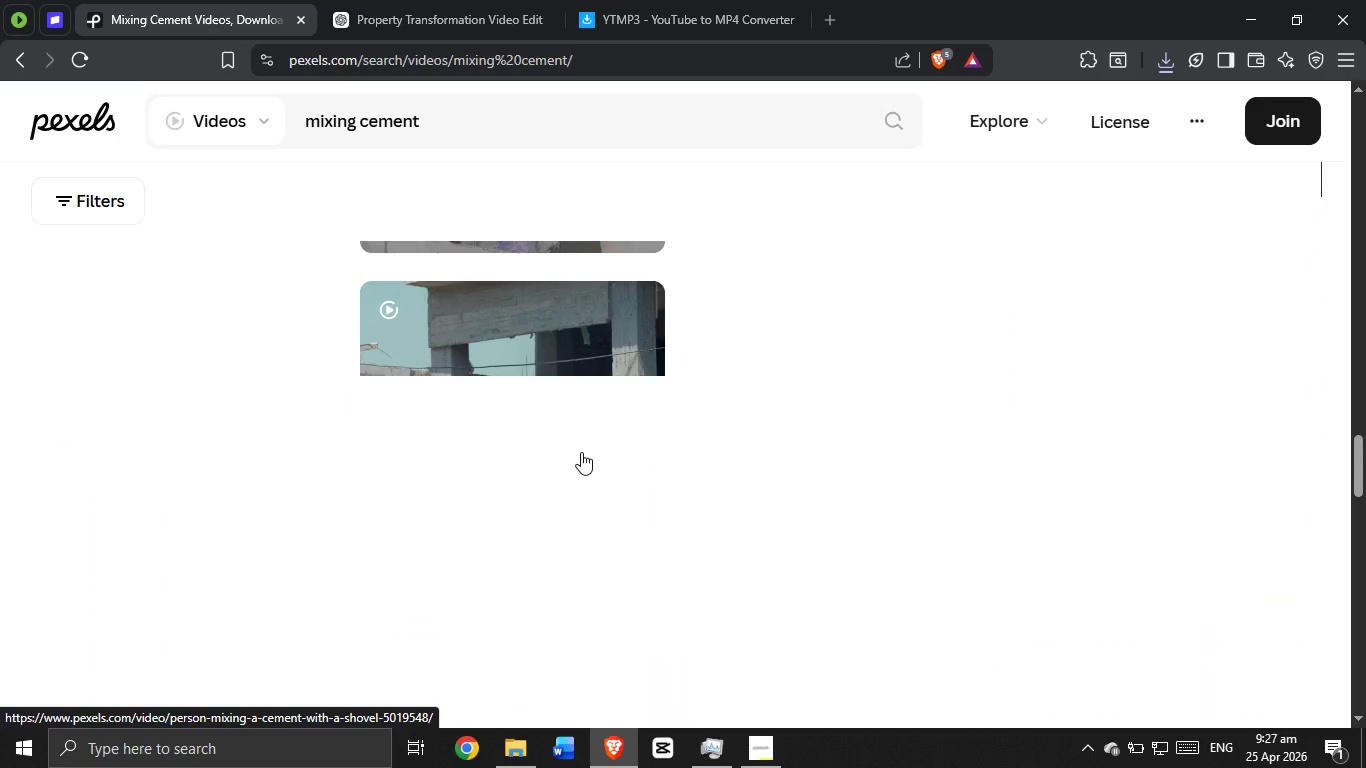 
mouse_move([550, 541])
 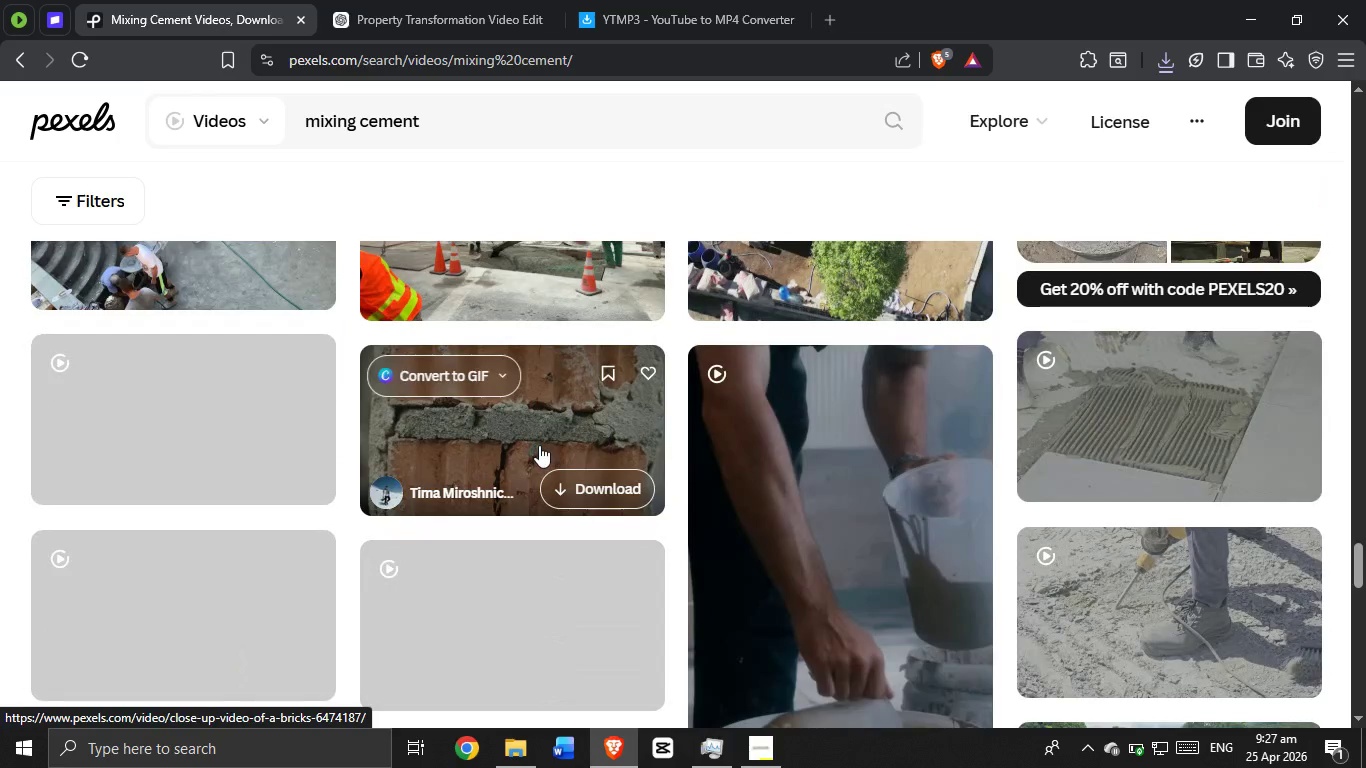 
mouse_move([540, 429])
 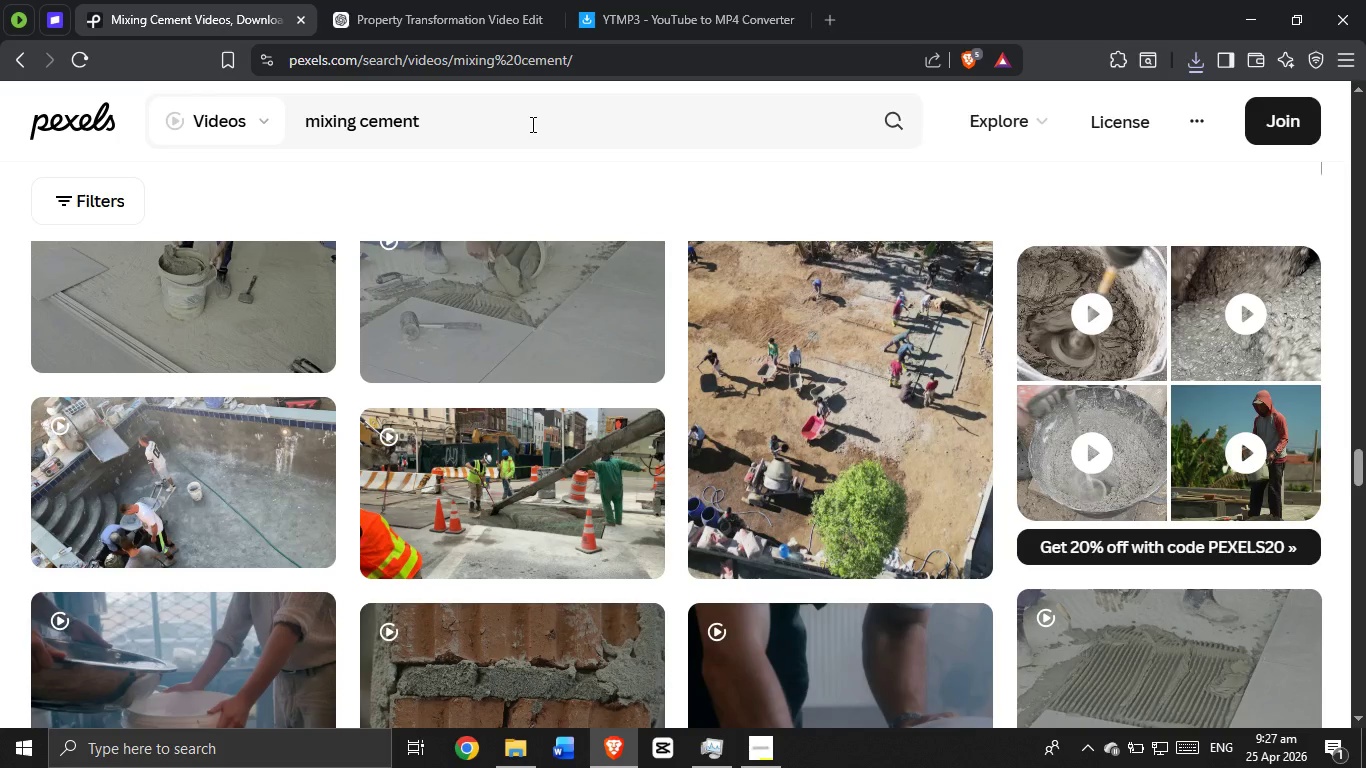 
wait(6.55)
 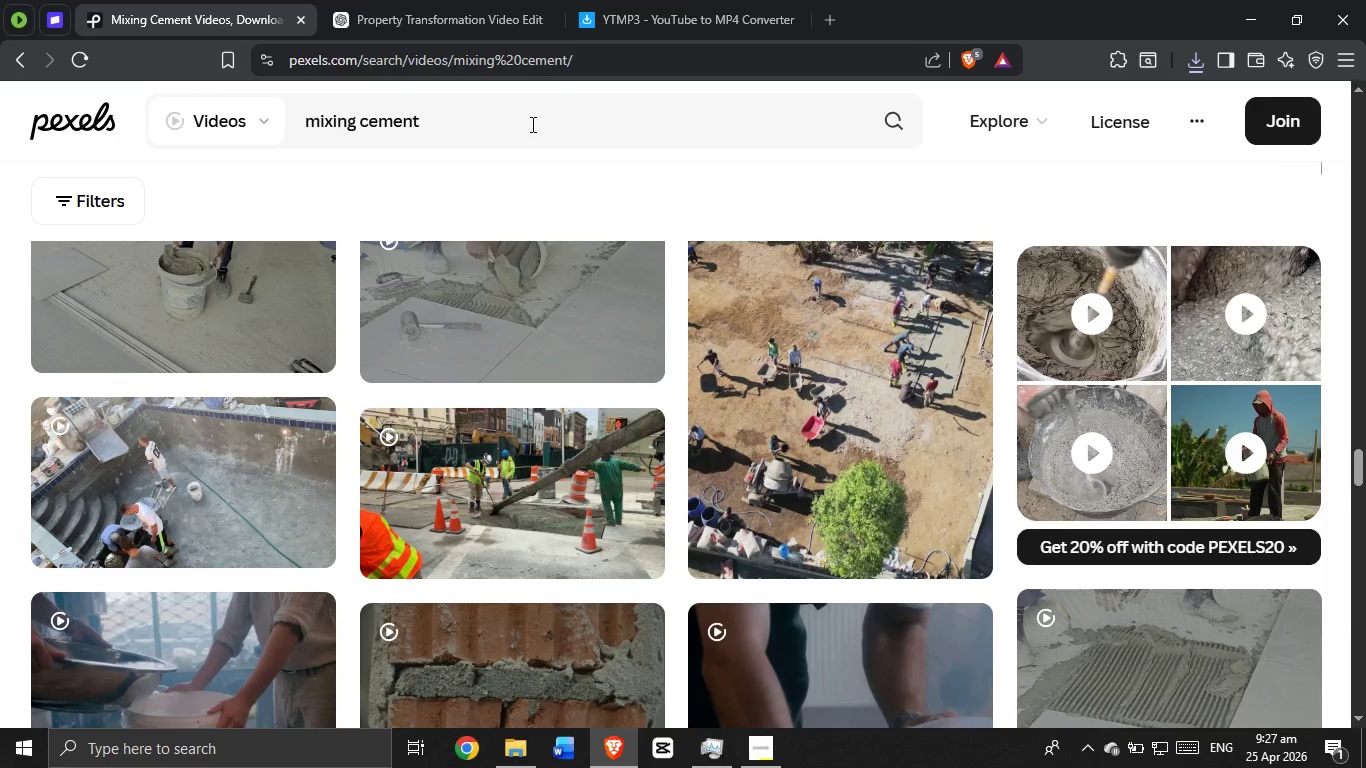 
left_click([493, 123])
 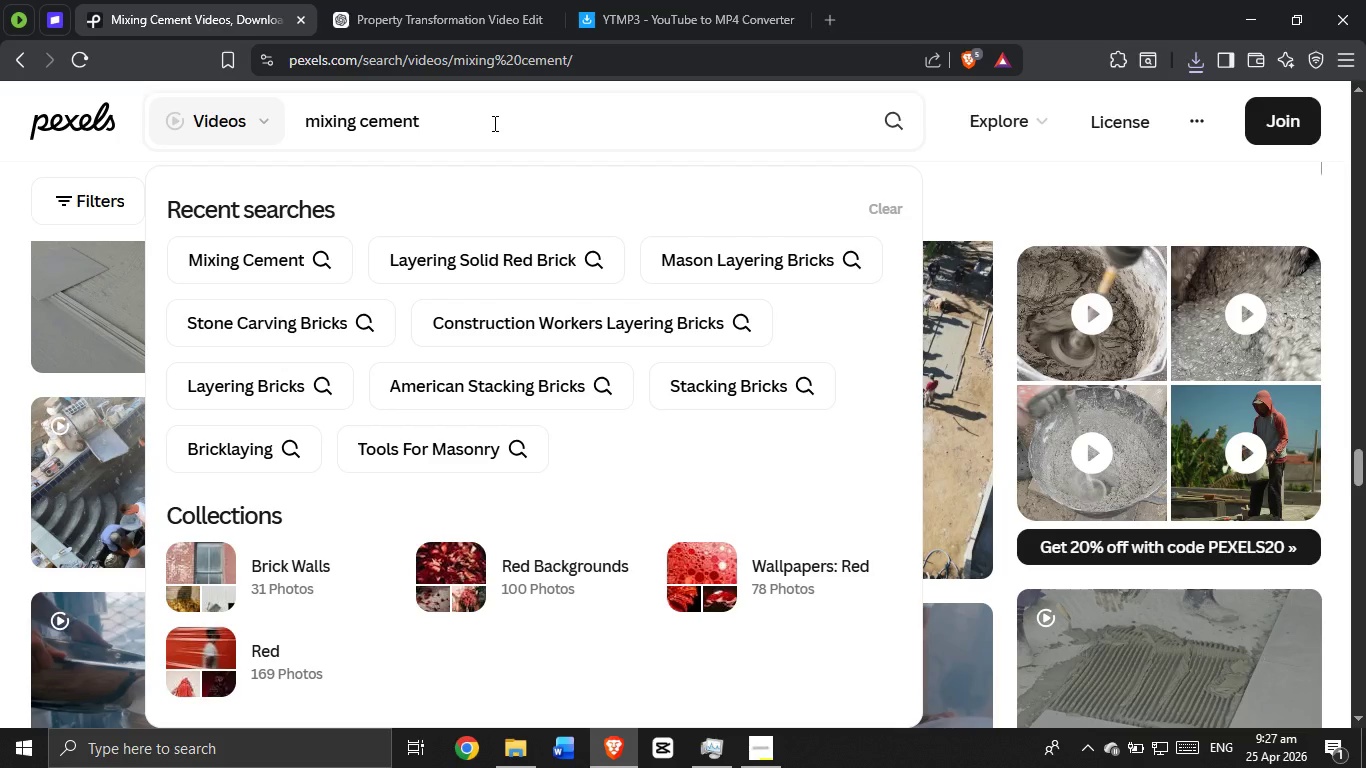 
type( for bricks)
 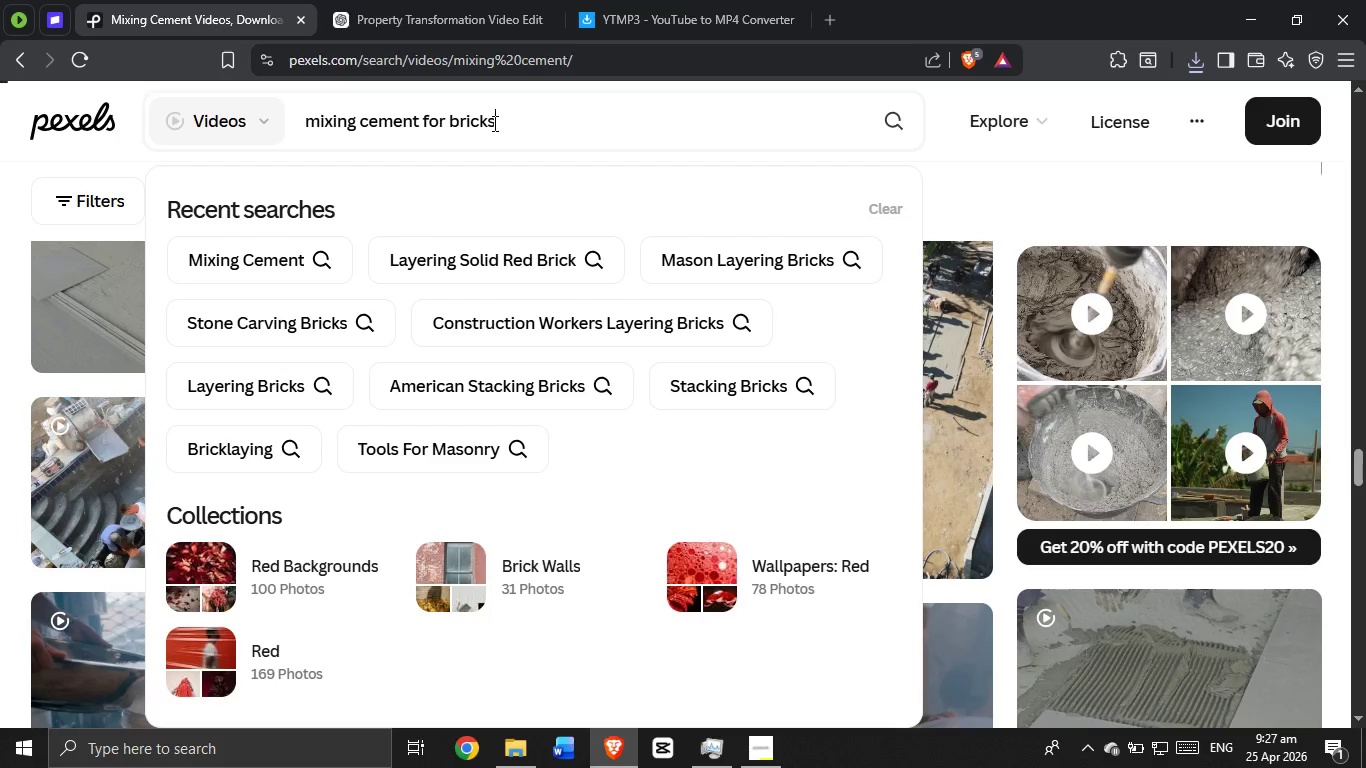 
key(Enter)
 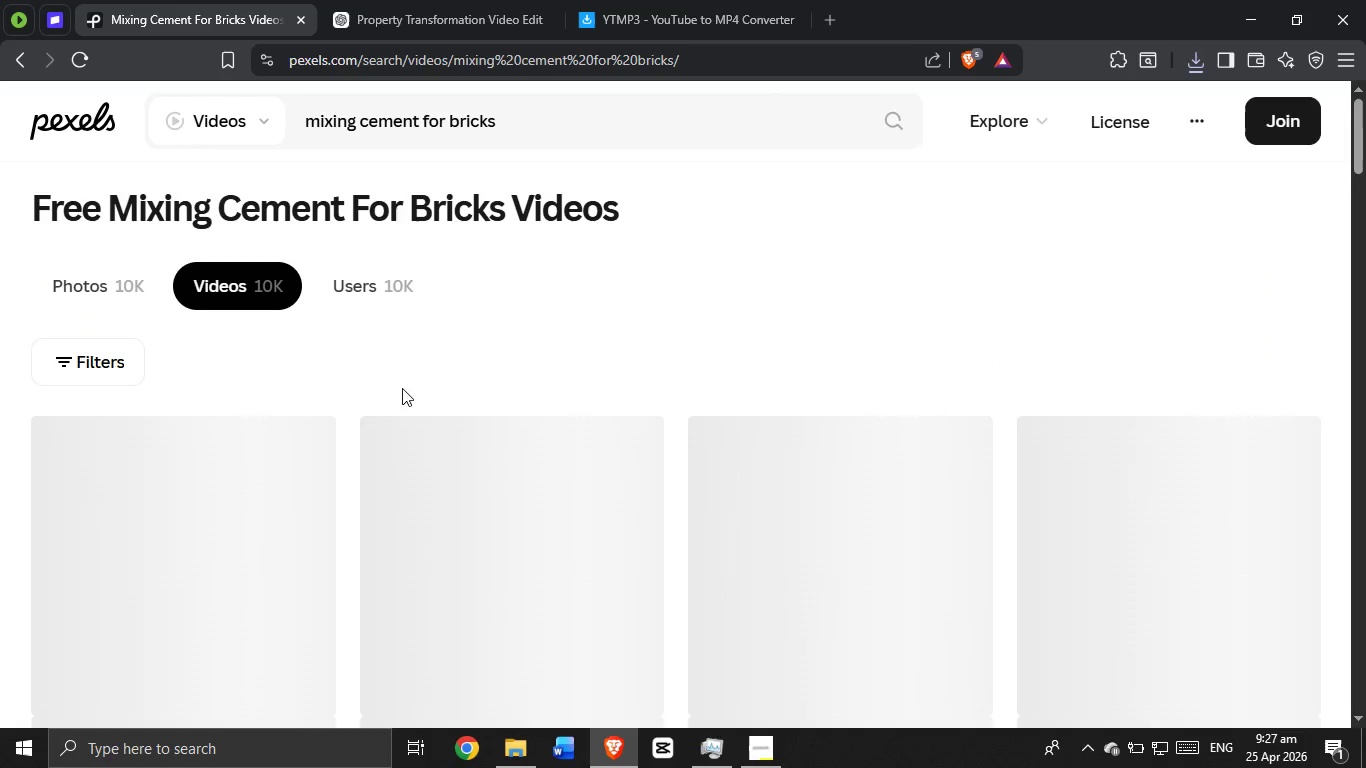 
scroll: coordinate [405, 399], scroll_direction: down, amount: 8.0
 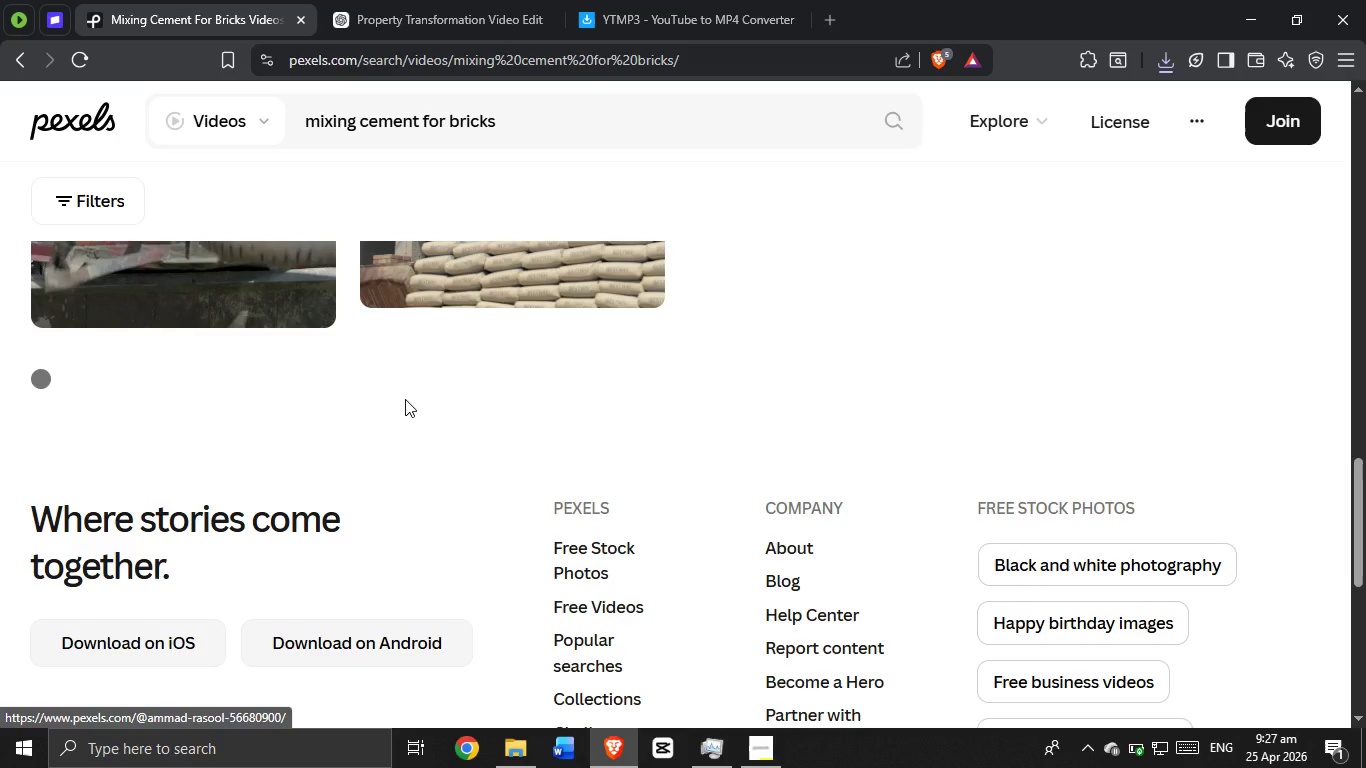 
scroll: coordinate [547, 397], scroll_direction: up, amount: 12.0
 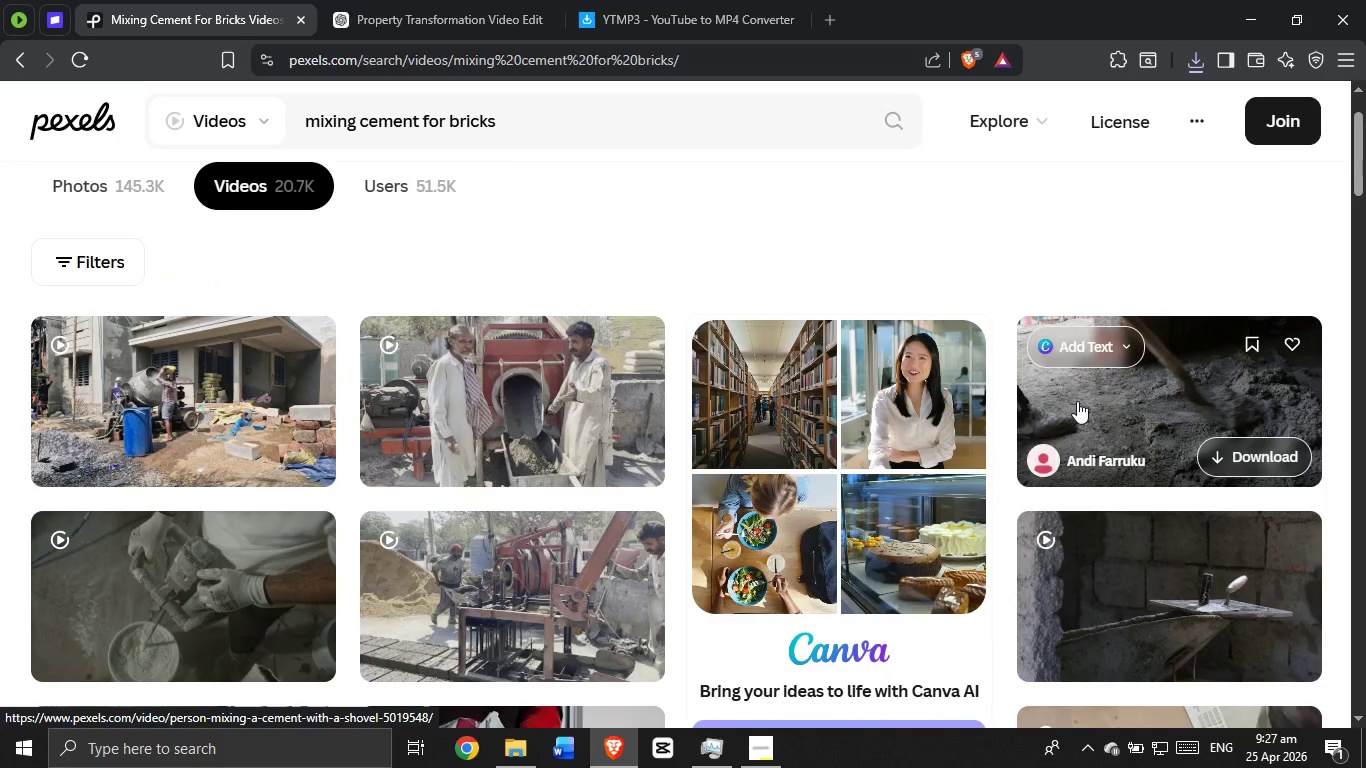 
left_click([1115, 401])
 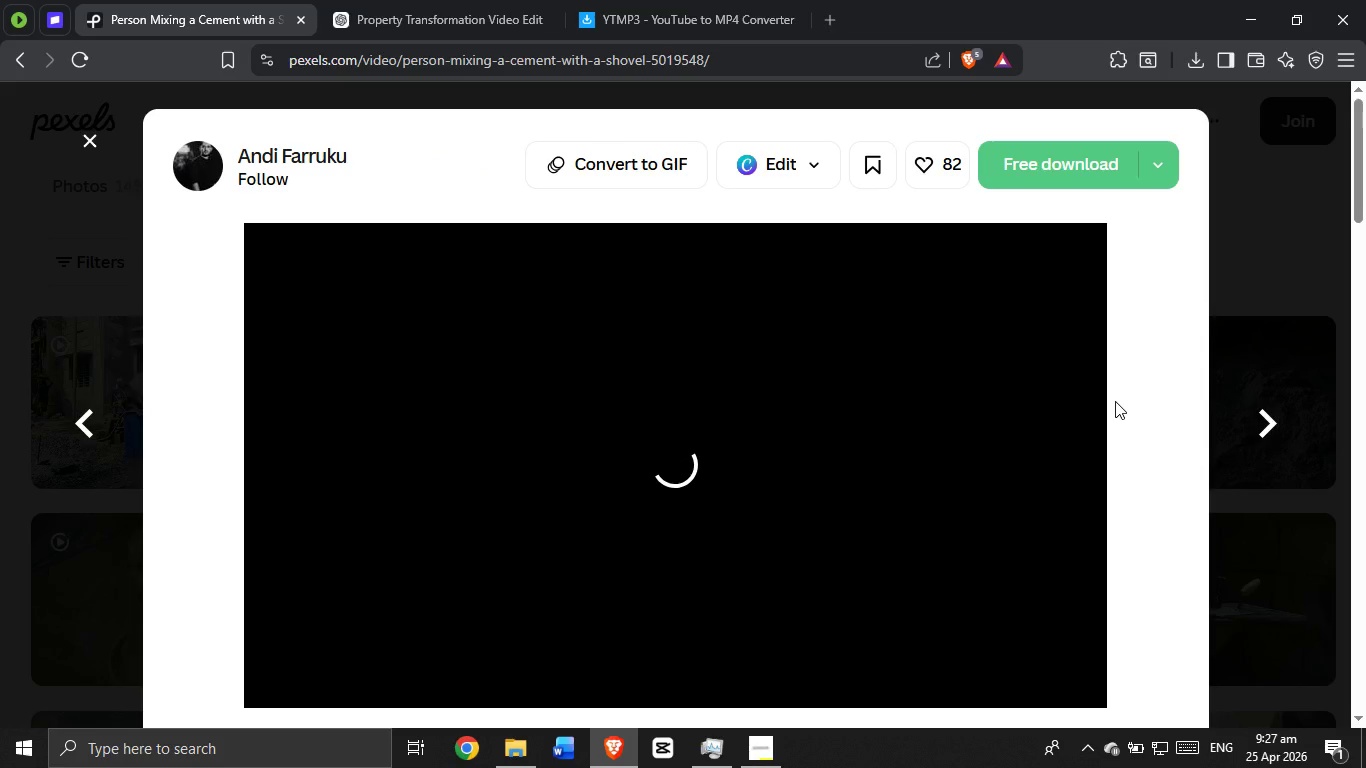 
scroll: coordinate [874, 459], scroll_direction: none, amount: 0.0
 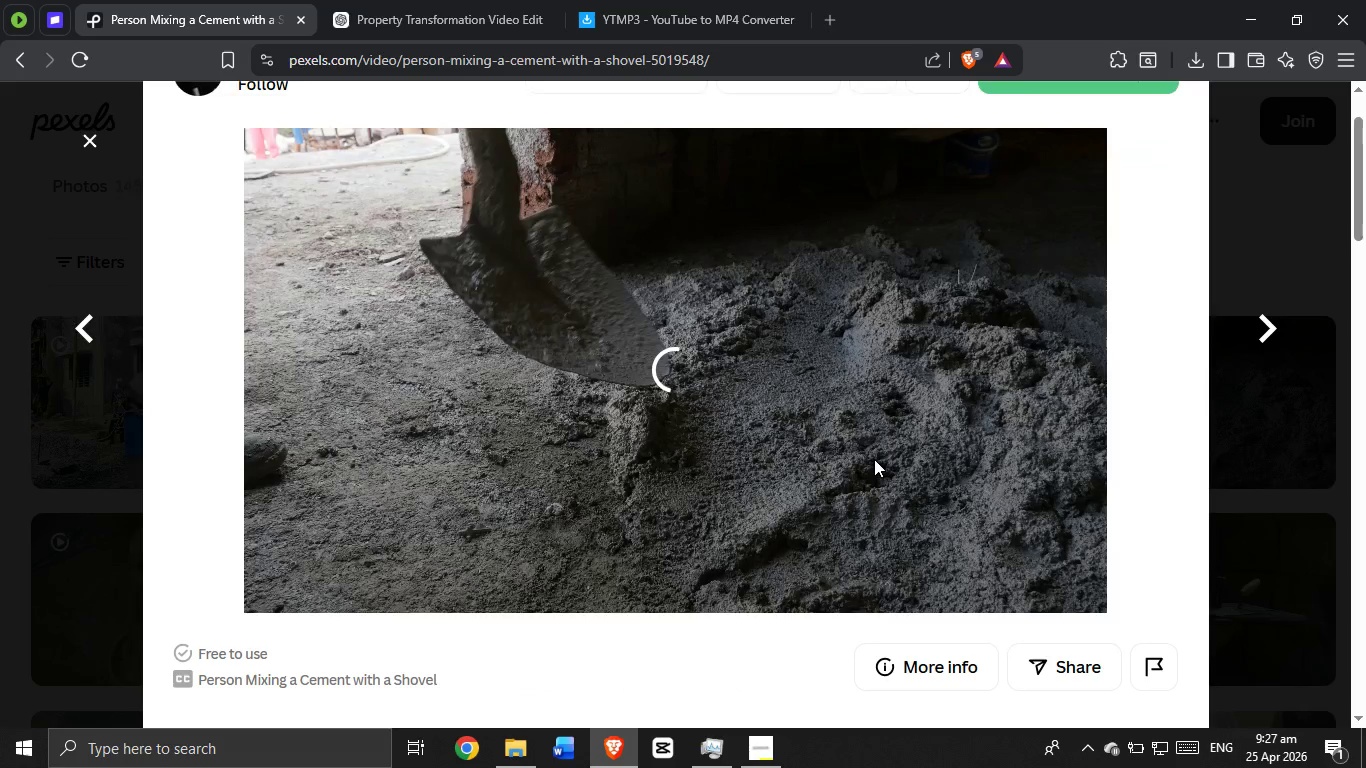 
scroll: coordinate [854, 402], scroll_direction: up, amount: 2.0
 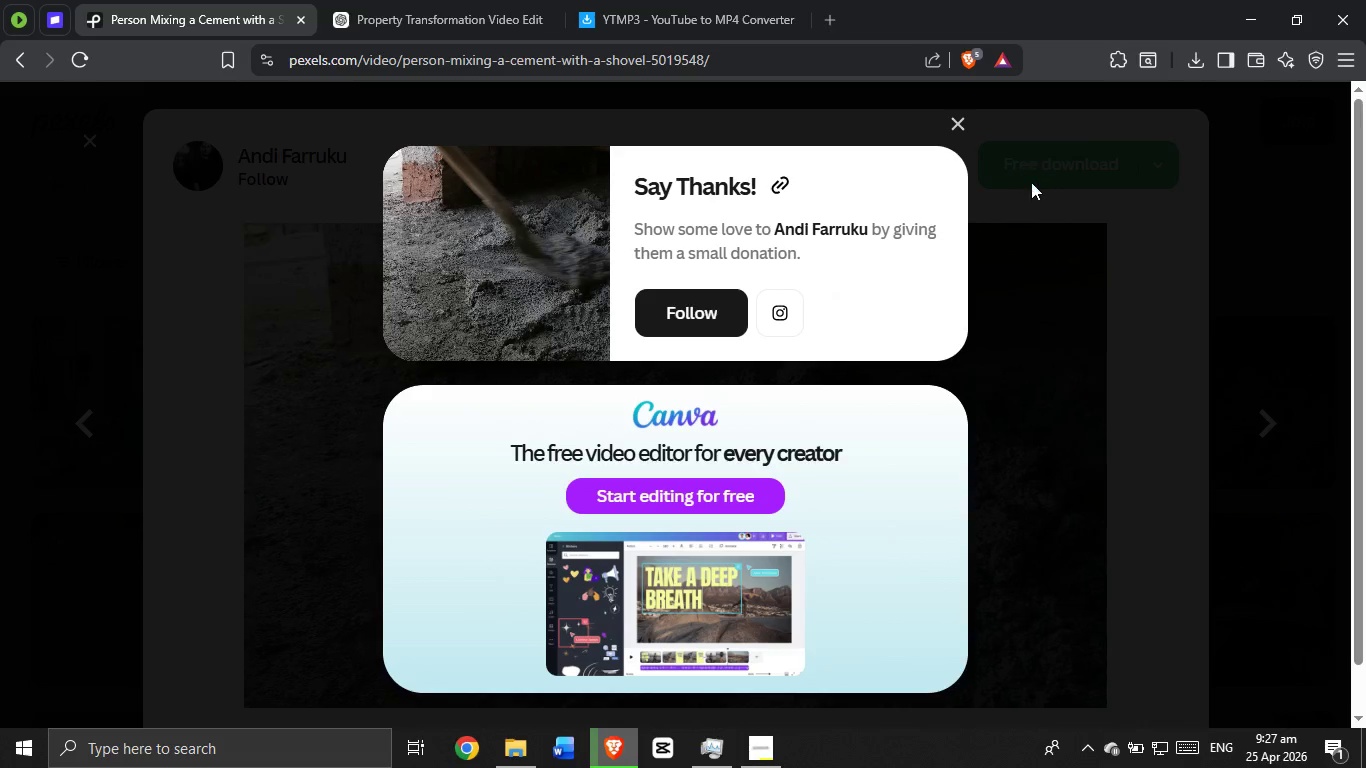 
wait(5.96)
 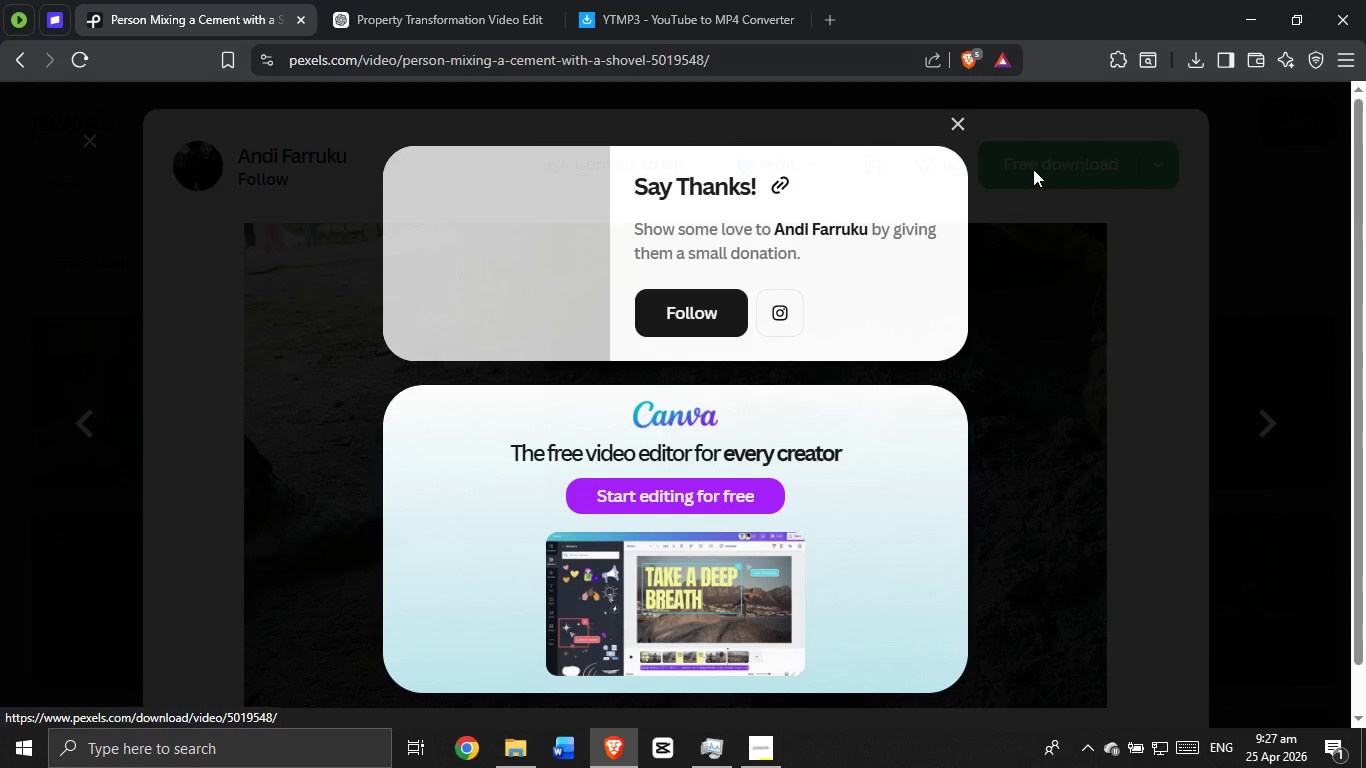 
left_click([485, 476])
 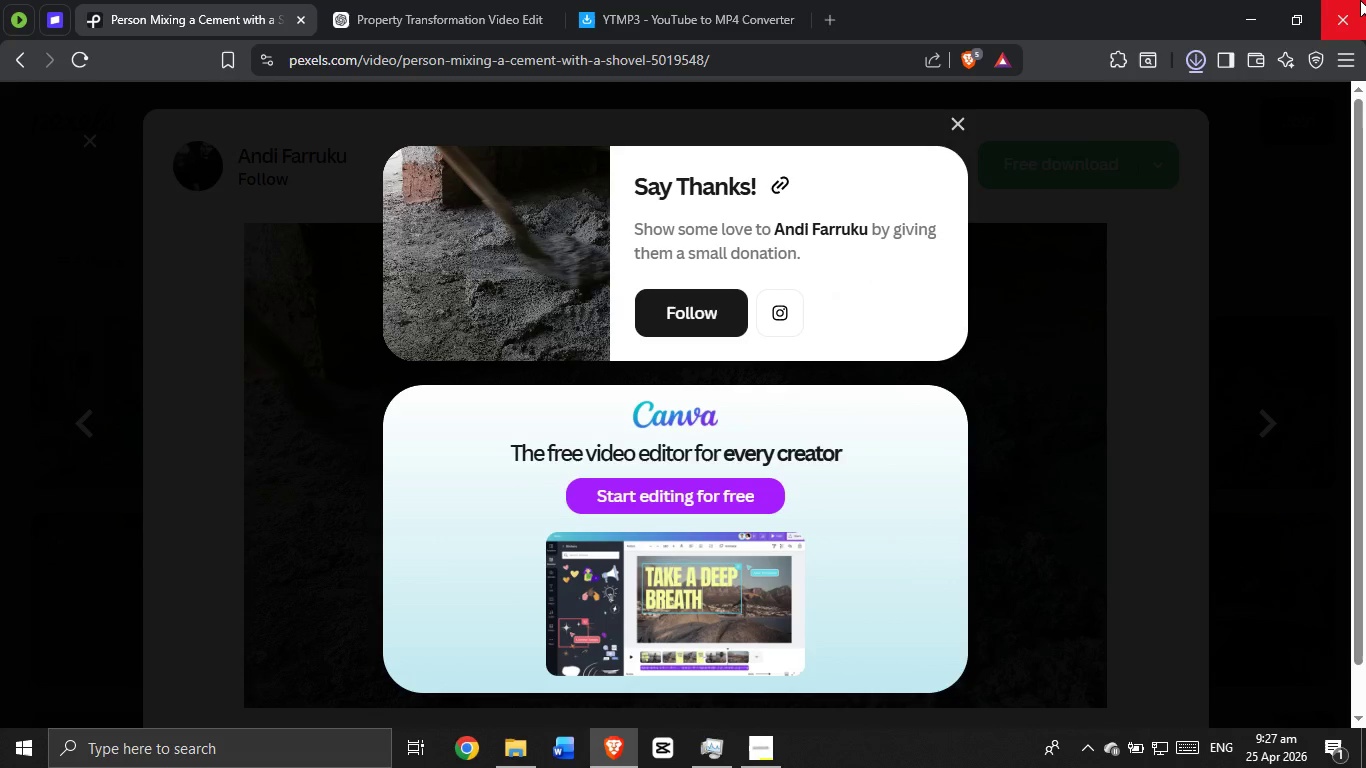 
left_click([1365, 0])